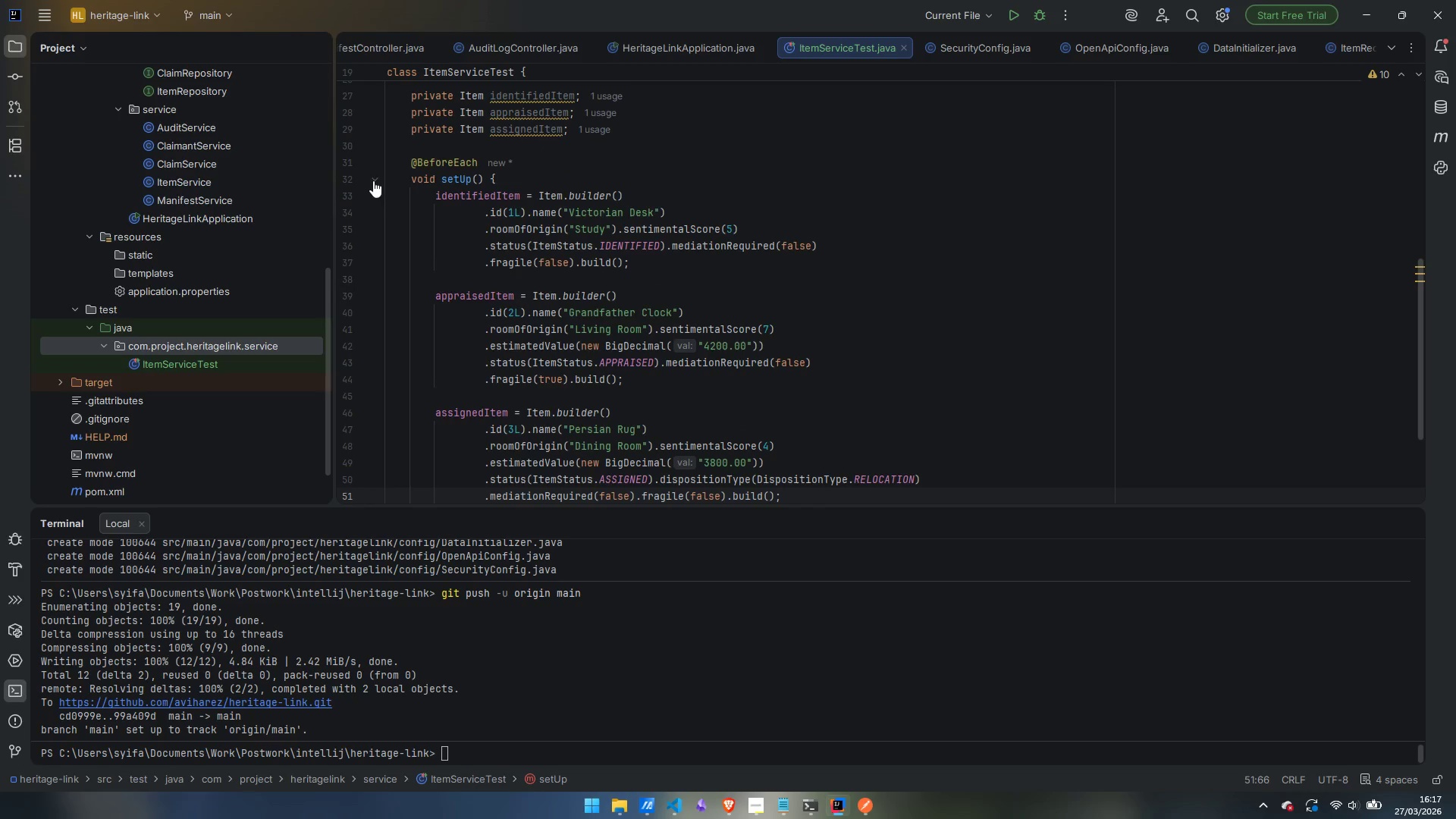 
left_click([376, 179])
 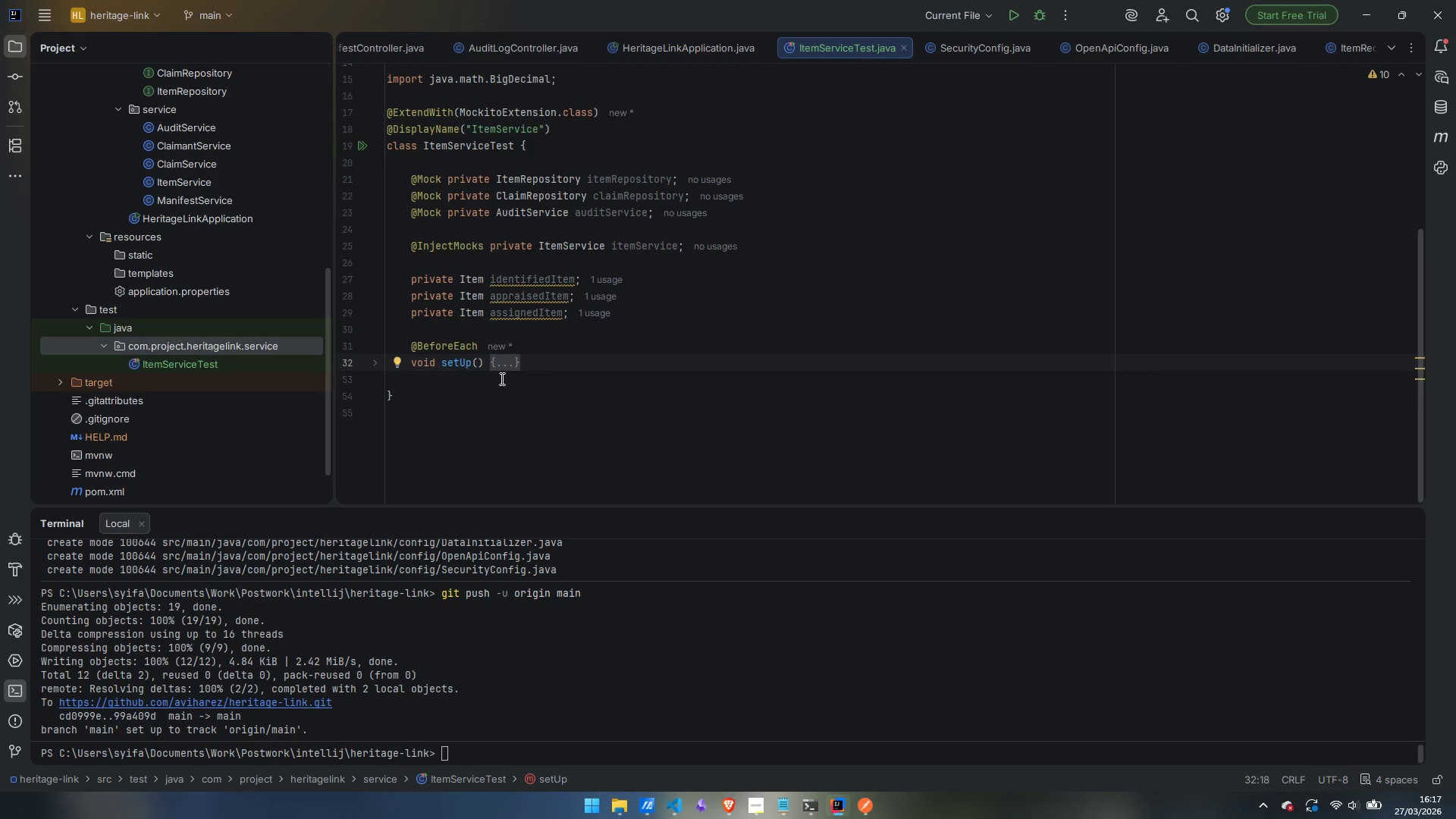 
left_click([563, 366])
 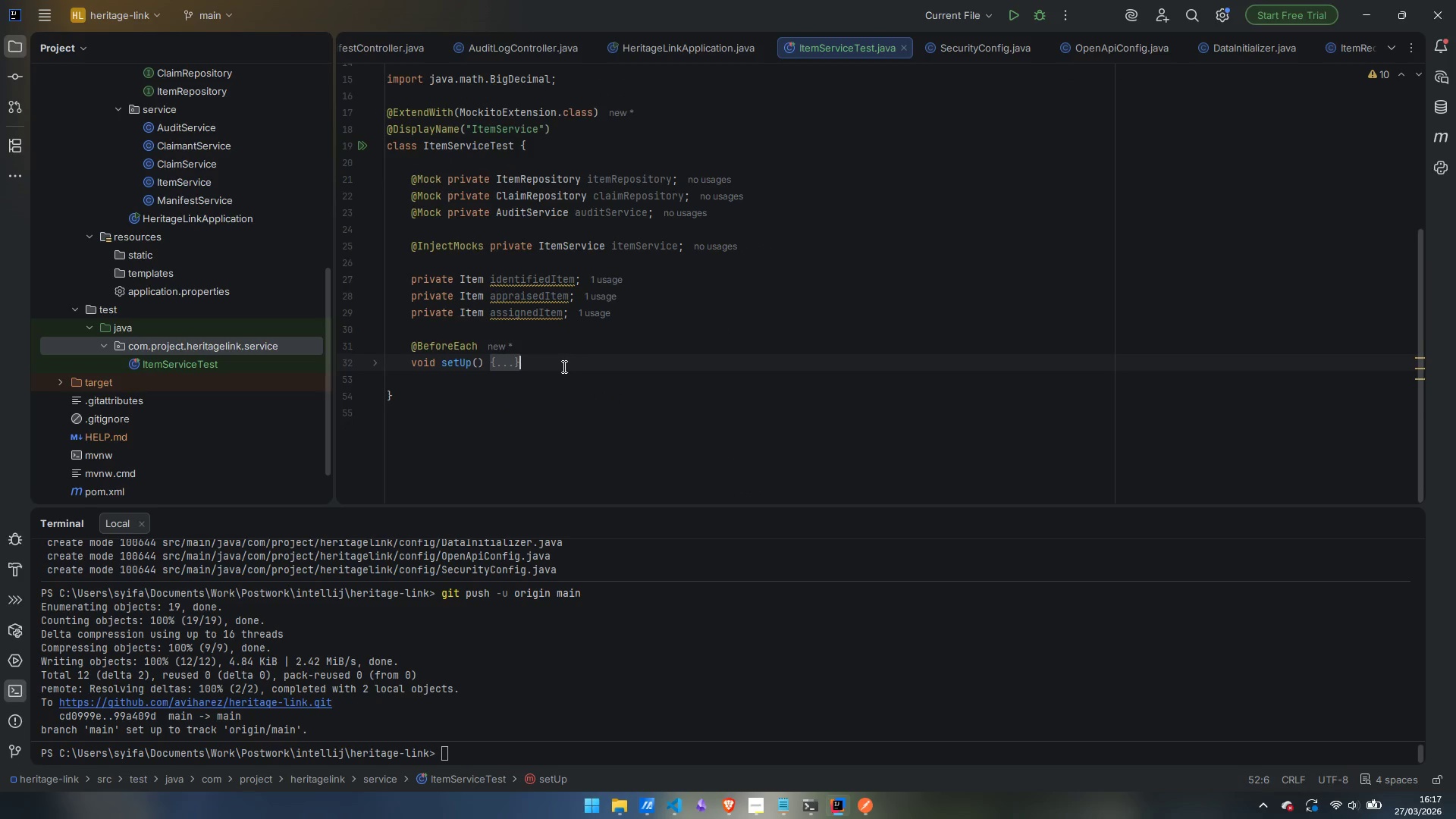 
key(Enter)
 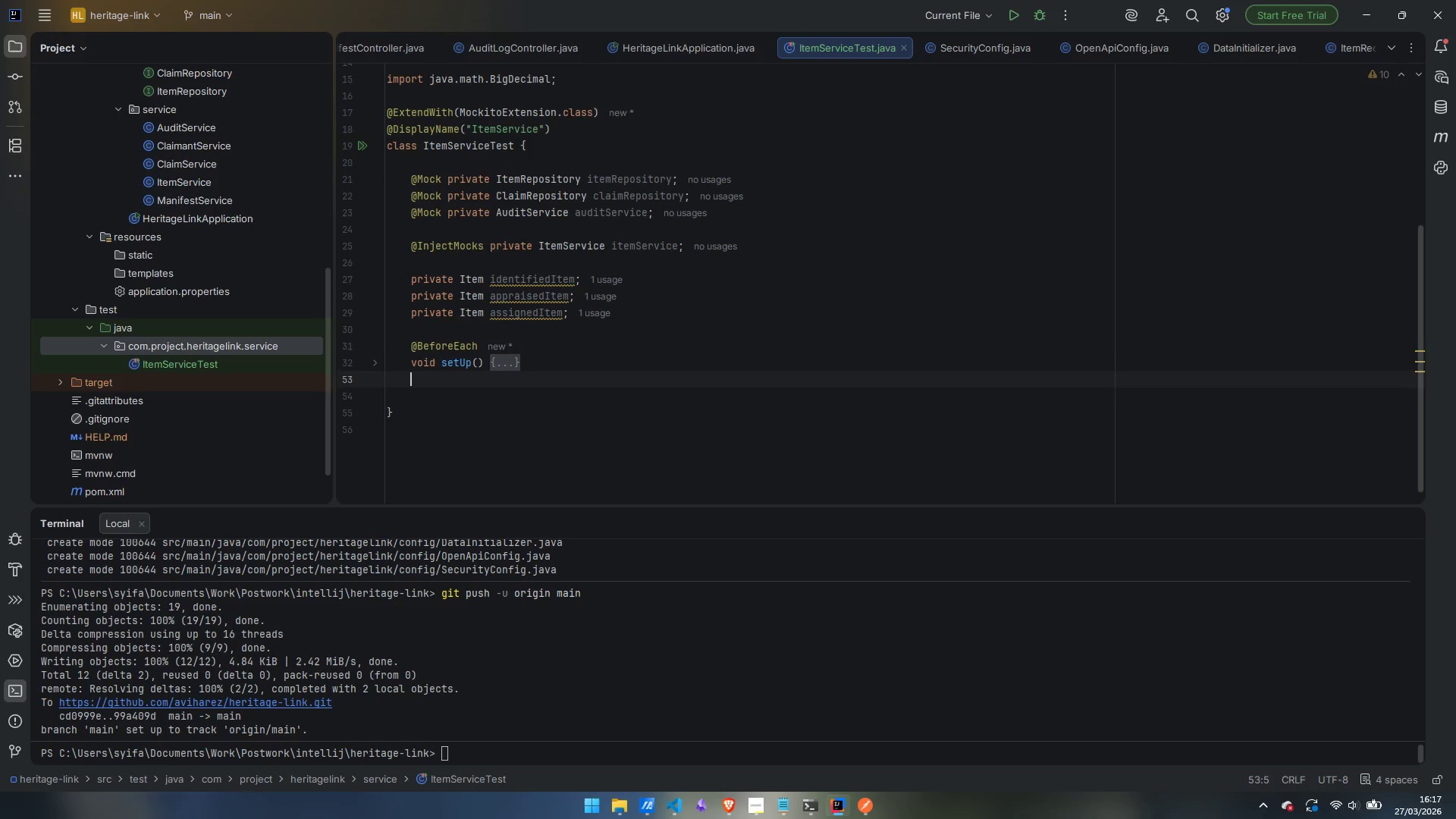 
key(Enter)
 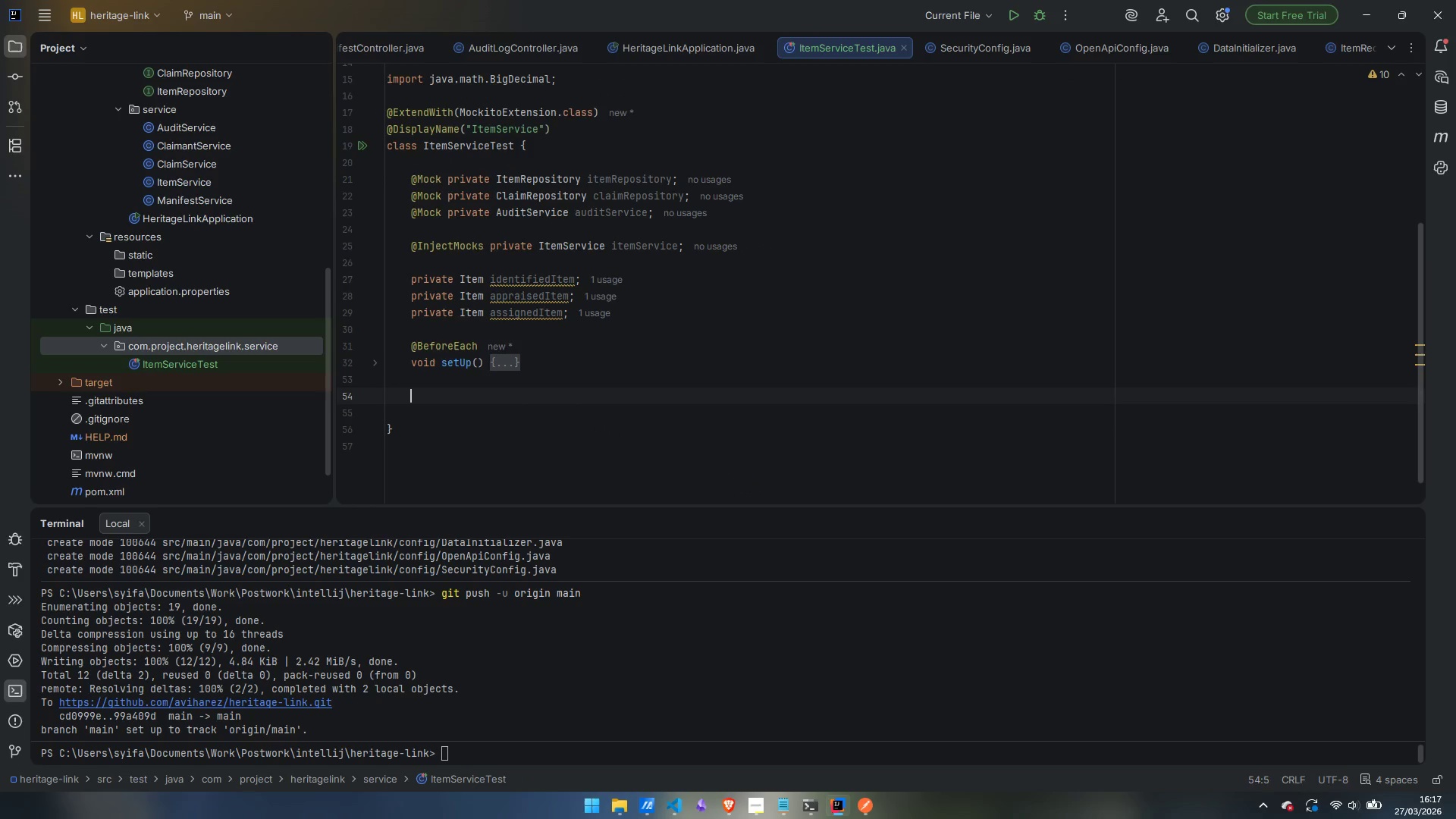 
type(// create)
 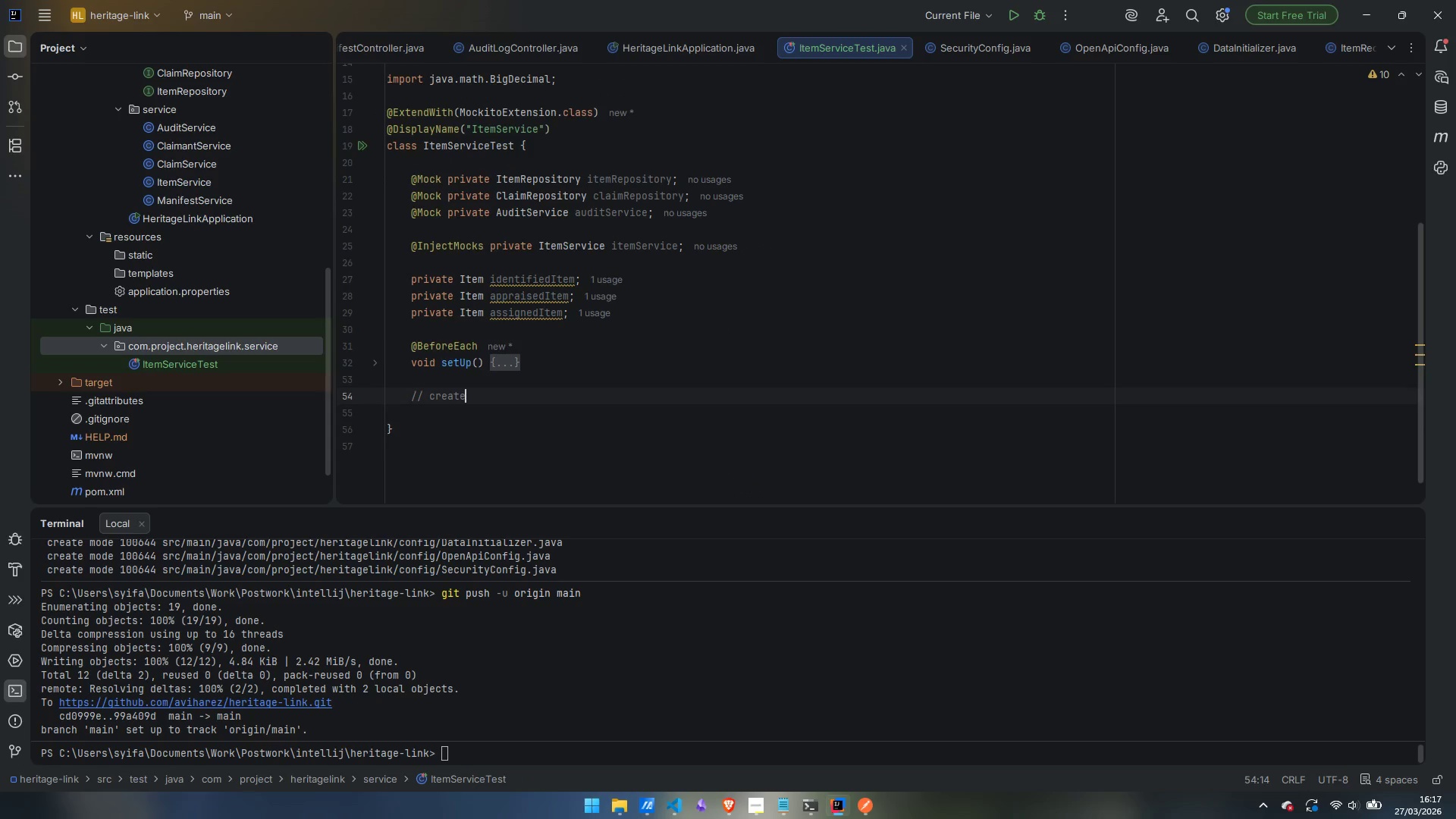 
key(Enter)
 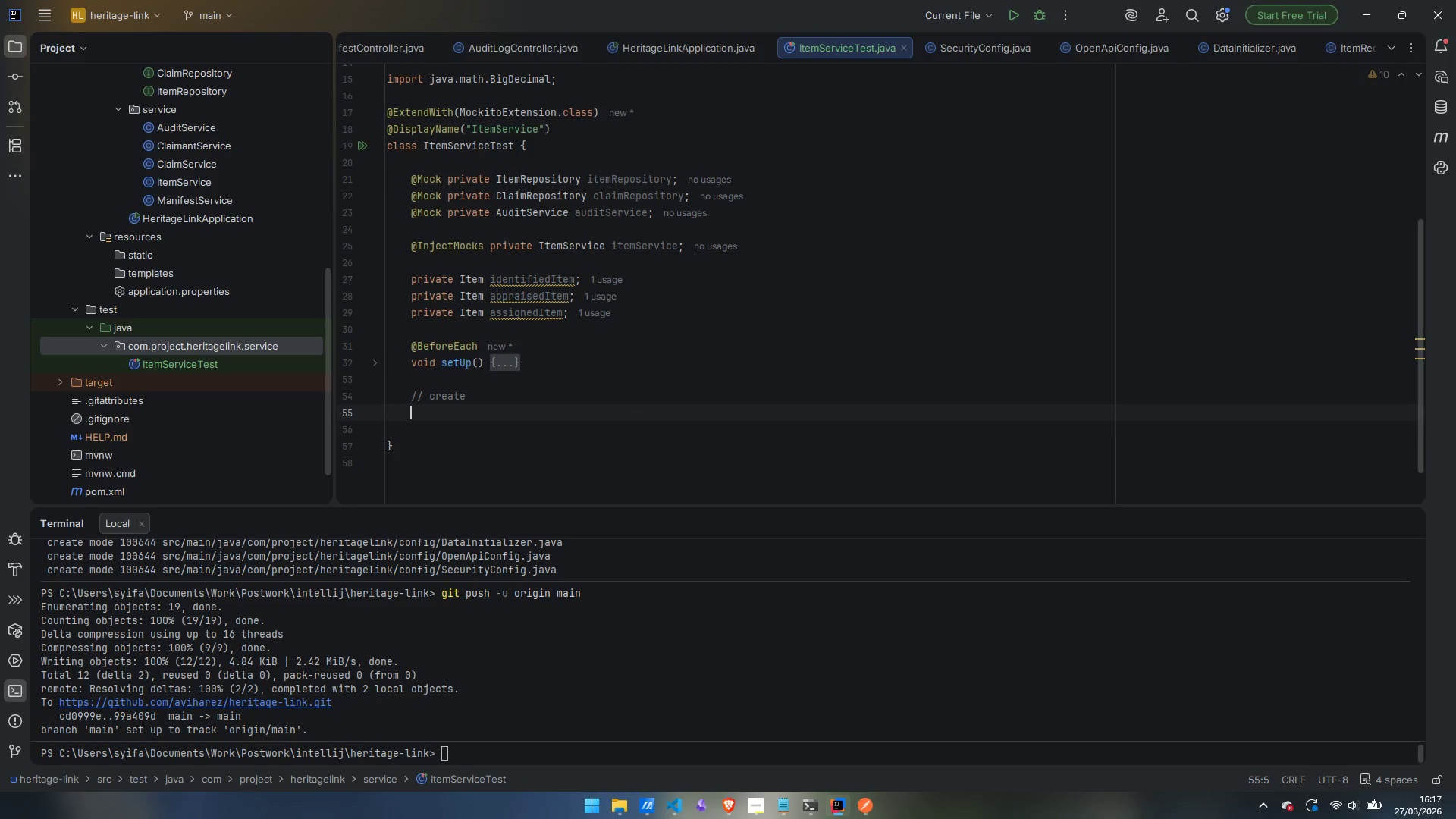 
key(Enter)
 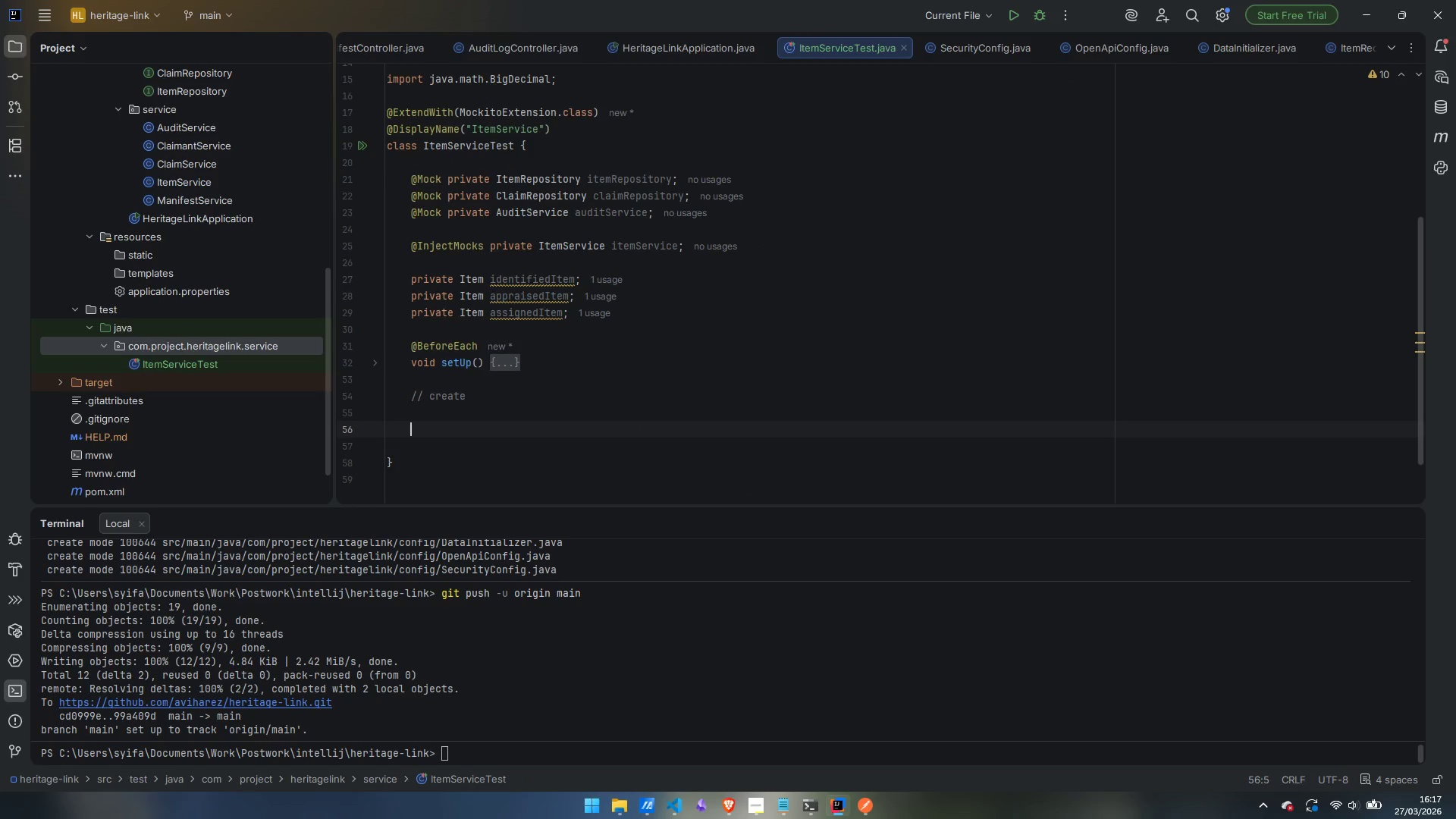 
type(@Ned)
key(Backspace)
type(sted)
 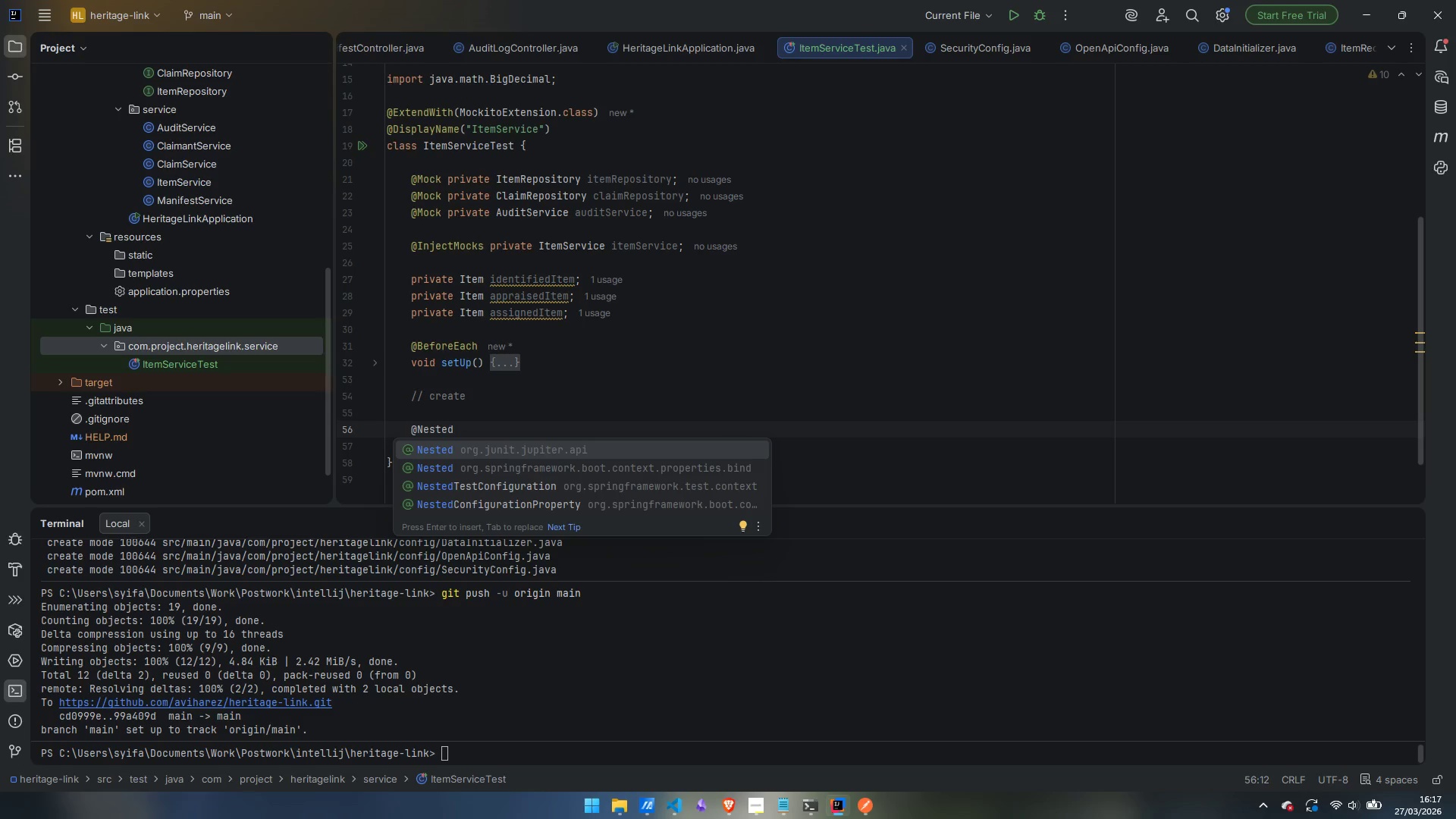 
key(Enter)
 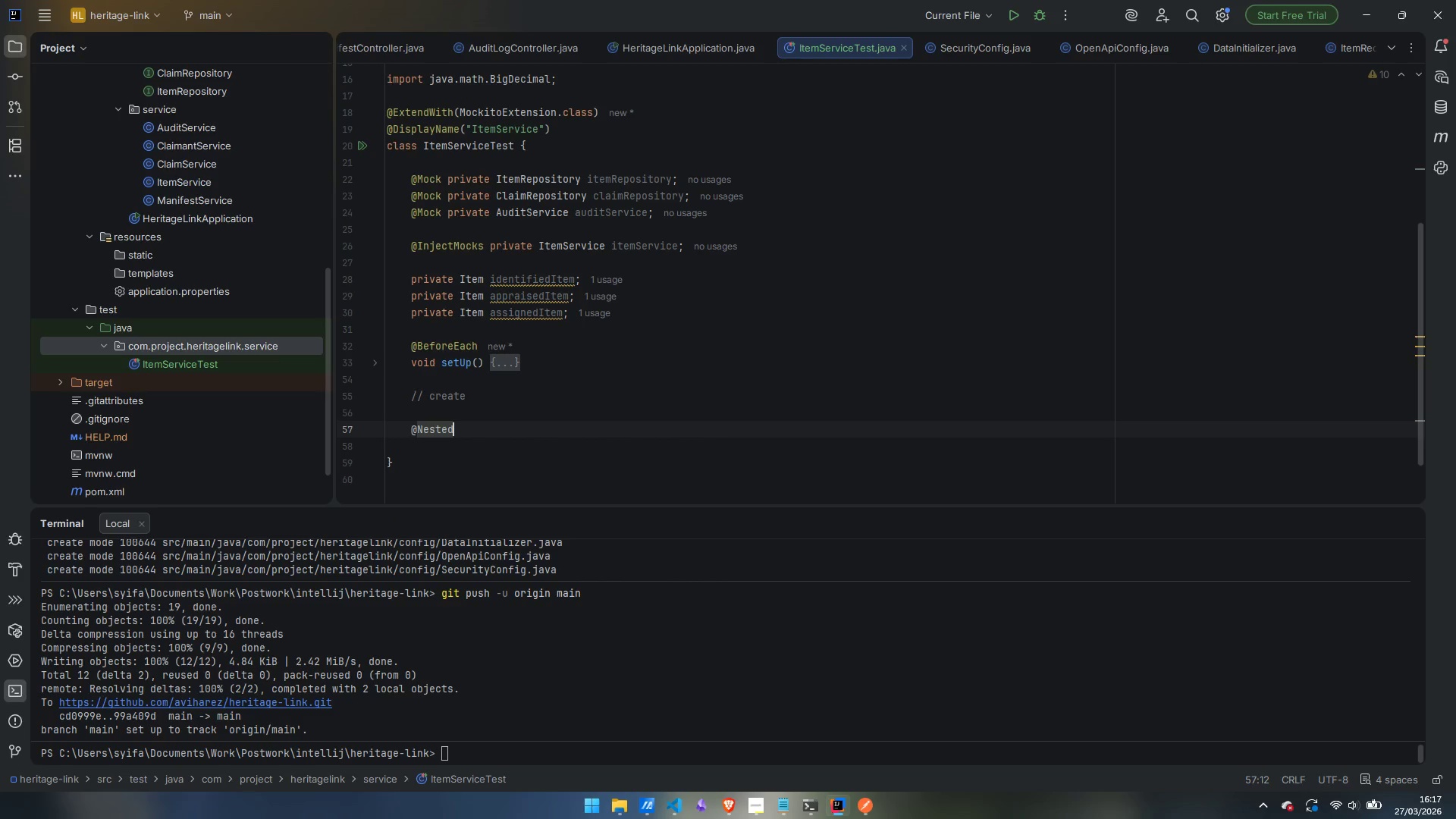 
key(Enter)
 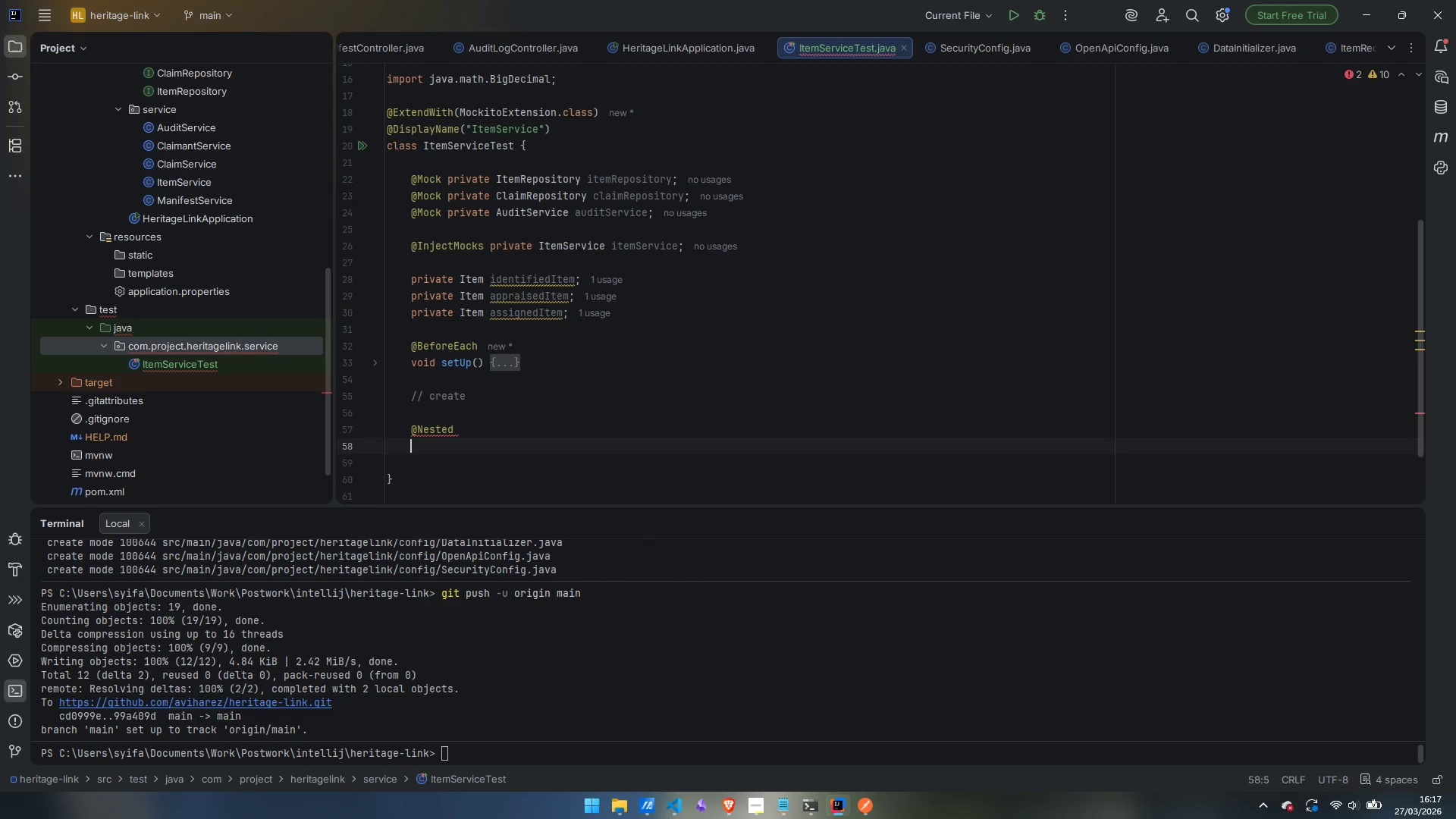 
type(@Dis)
 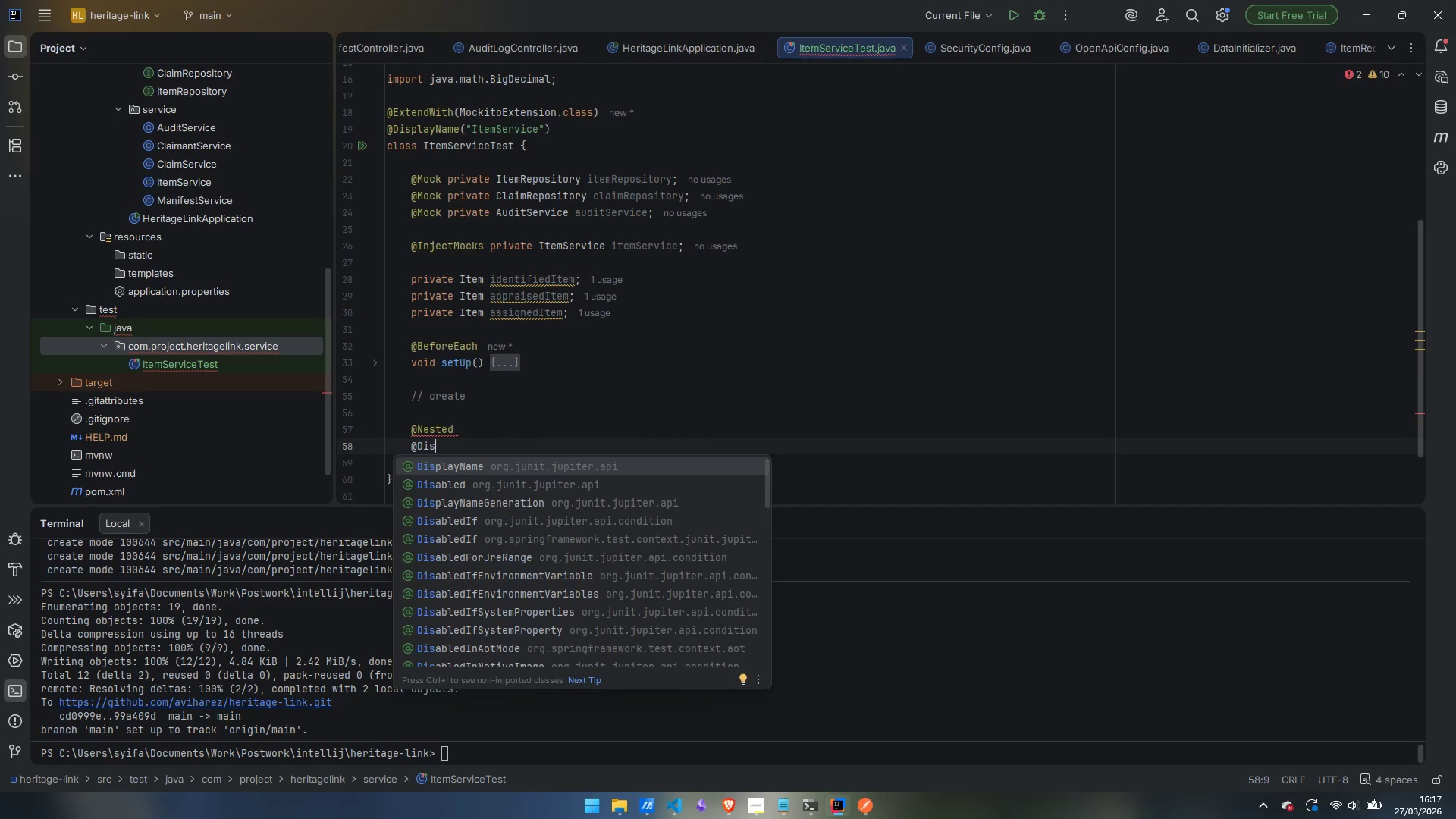 
key(Enter)
 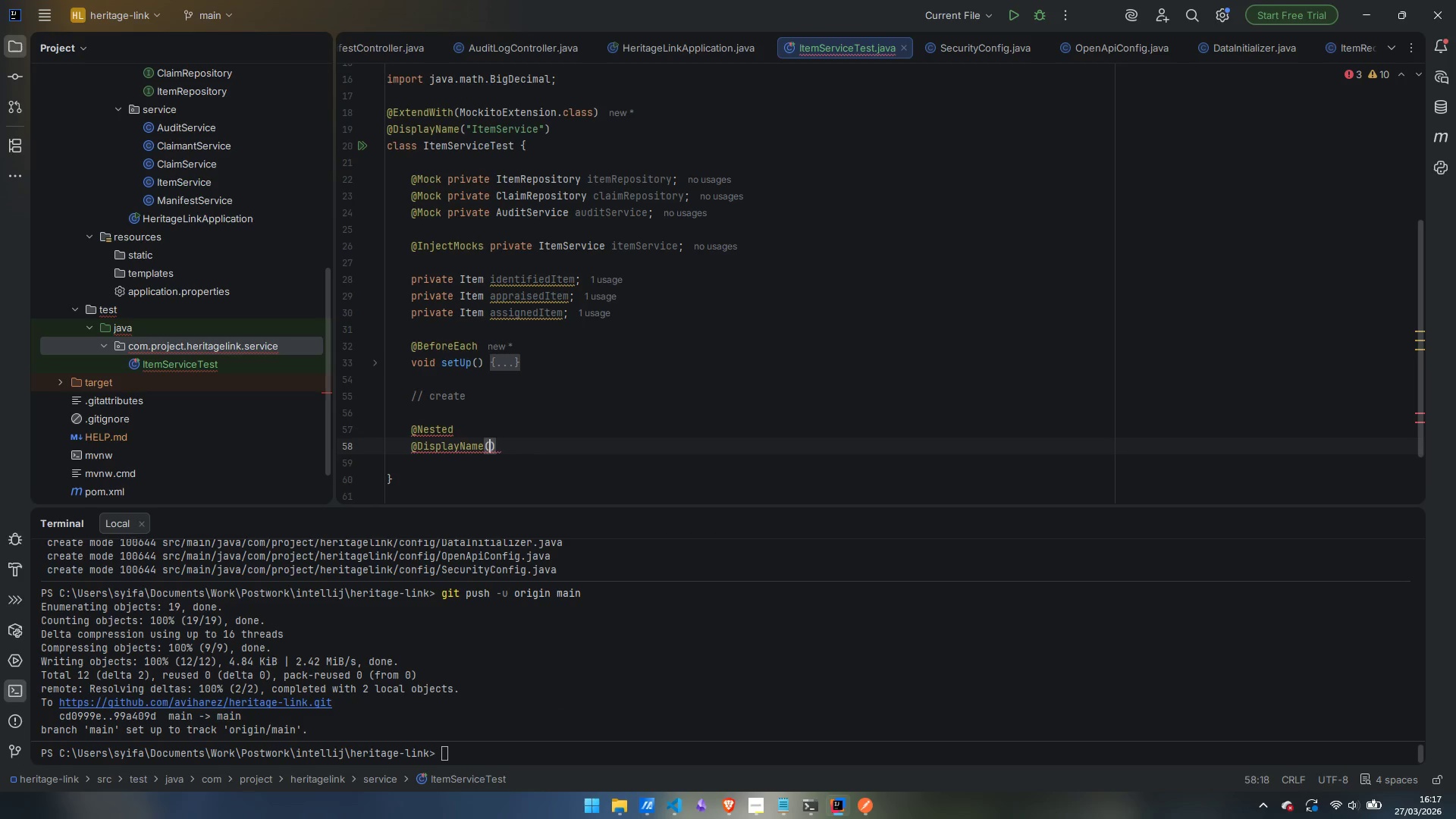 
type("created)
key(Backspace)
type(())
 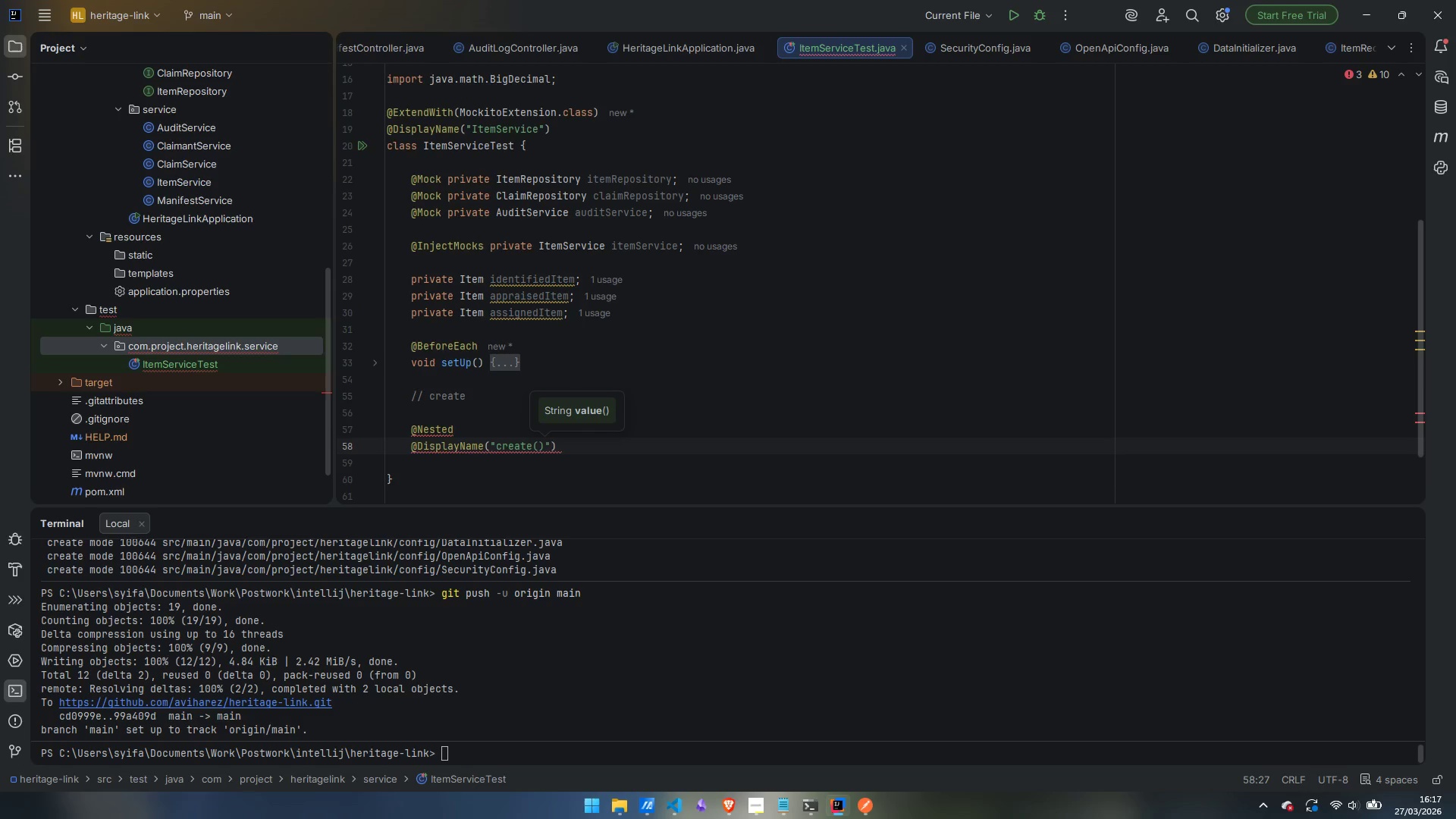 
key(ArrowRight)
 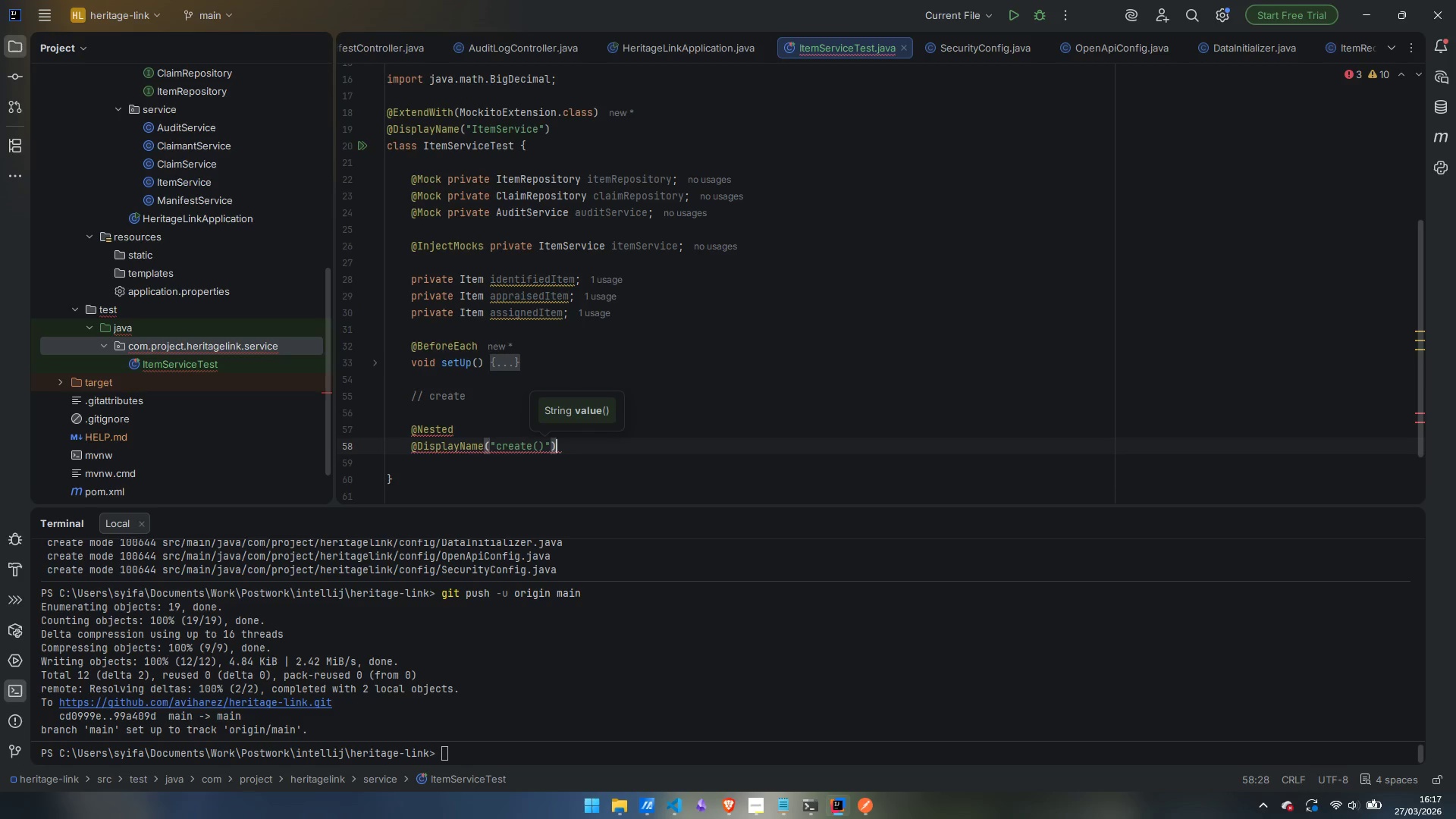 
key(ArrowRight)
 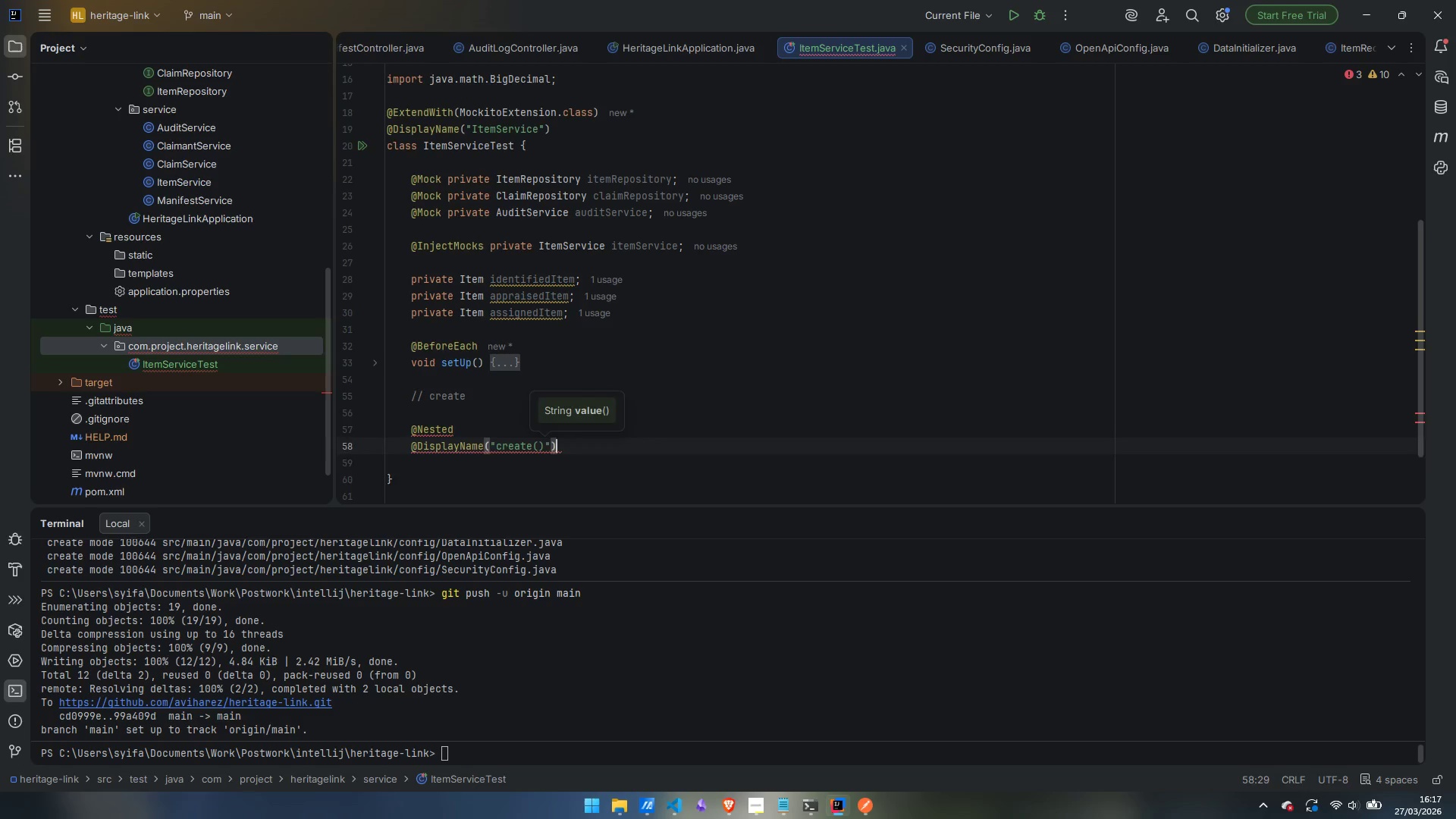 
key(Enter)
 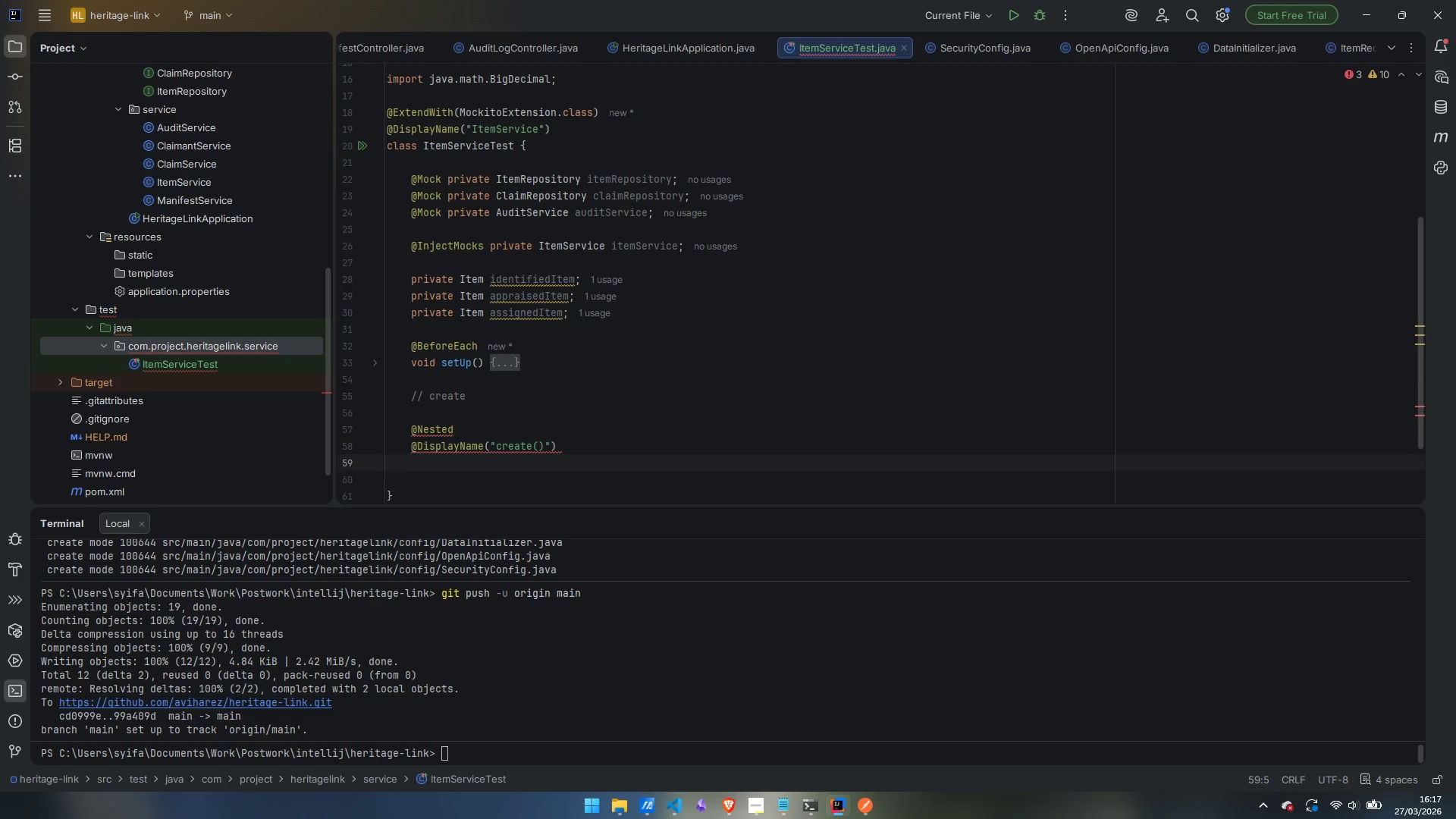 
wait(13.74)
 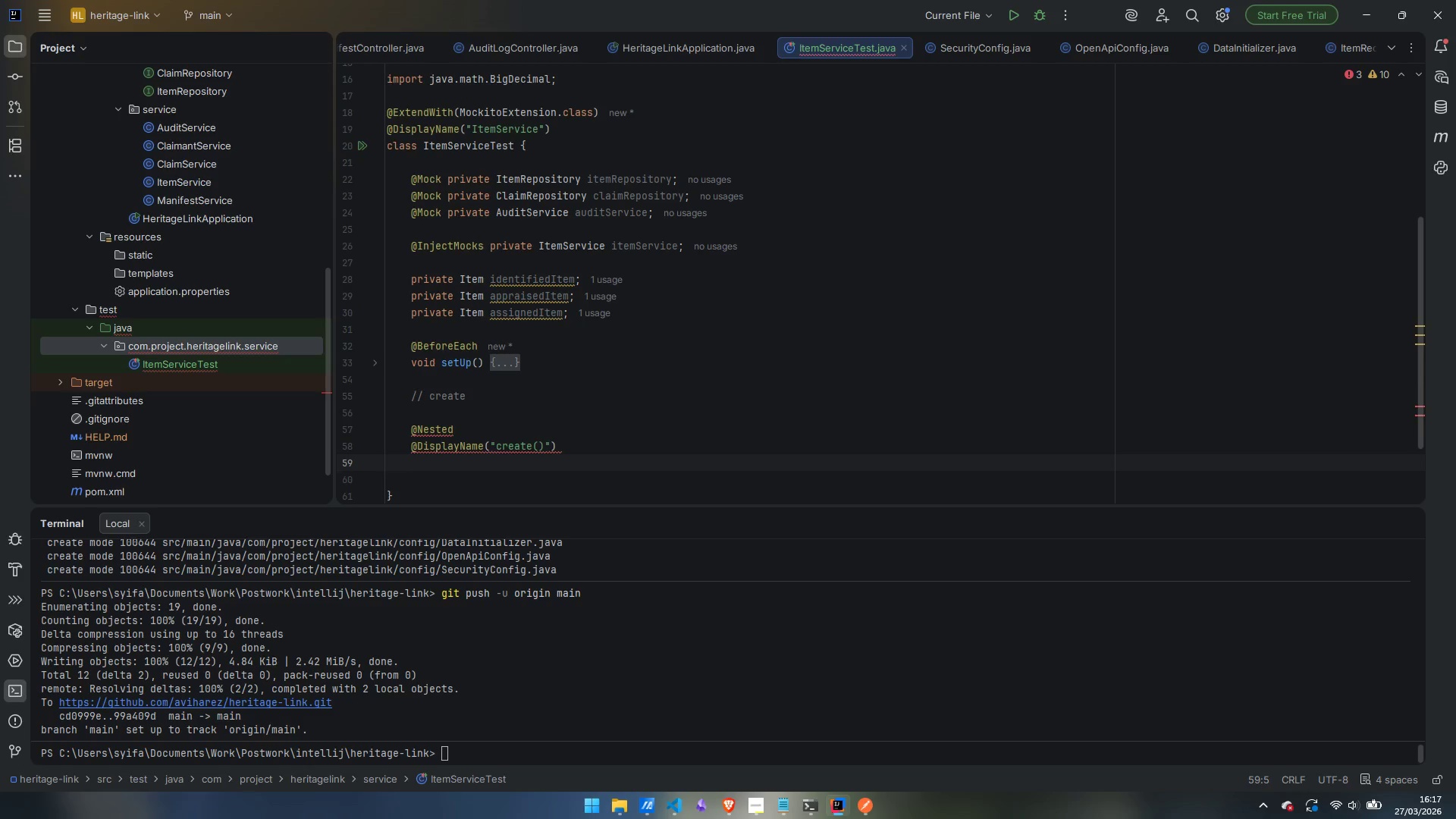 
type(class Create {)
 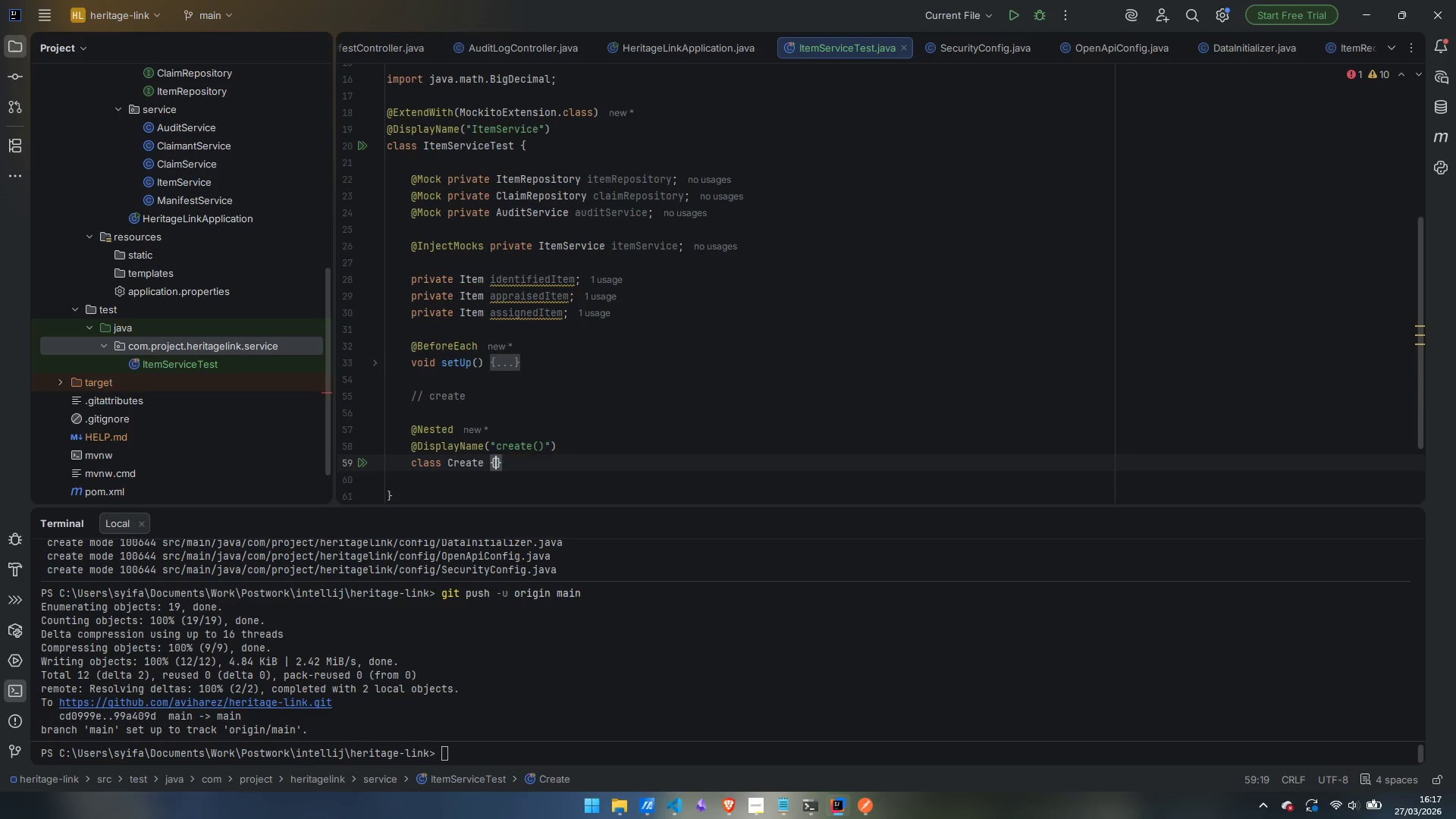 
key(Shift+Enter)
 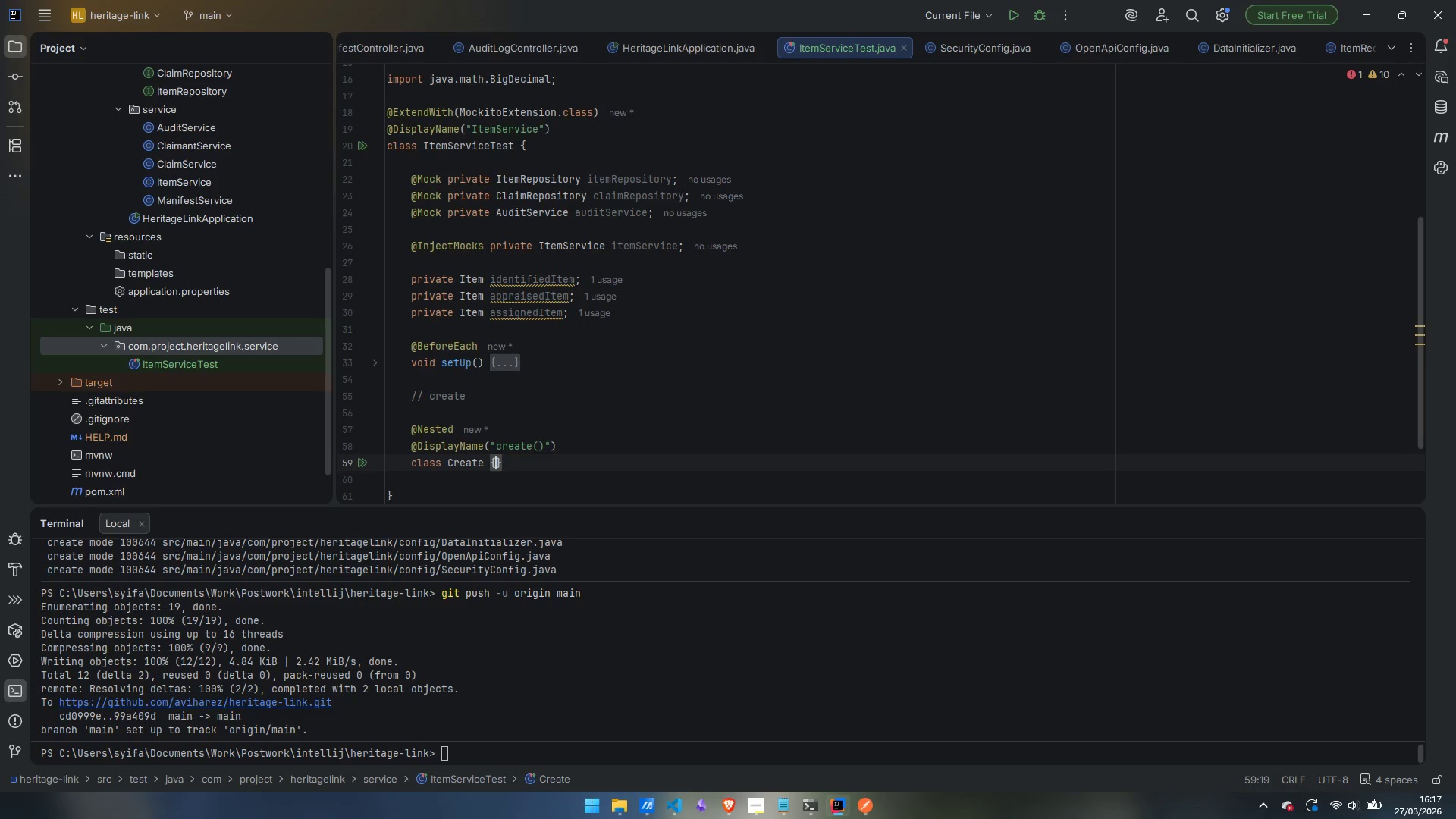 
key(Enter)
 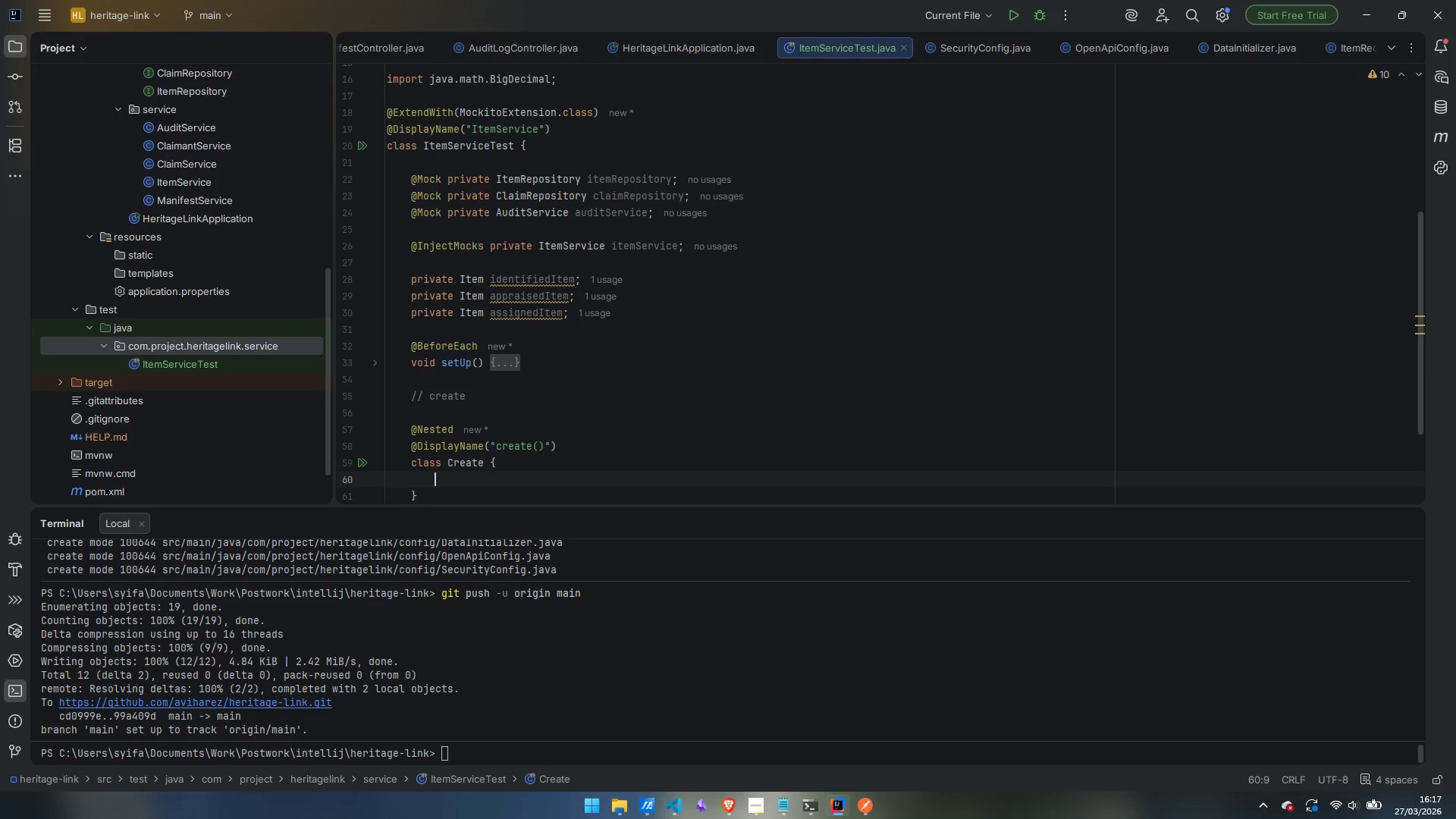 
hold_key(key=ShiftLeft, duration=0.73)
 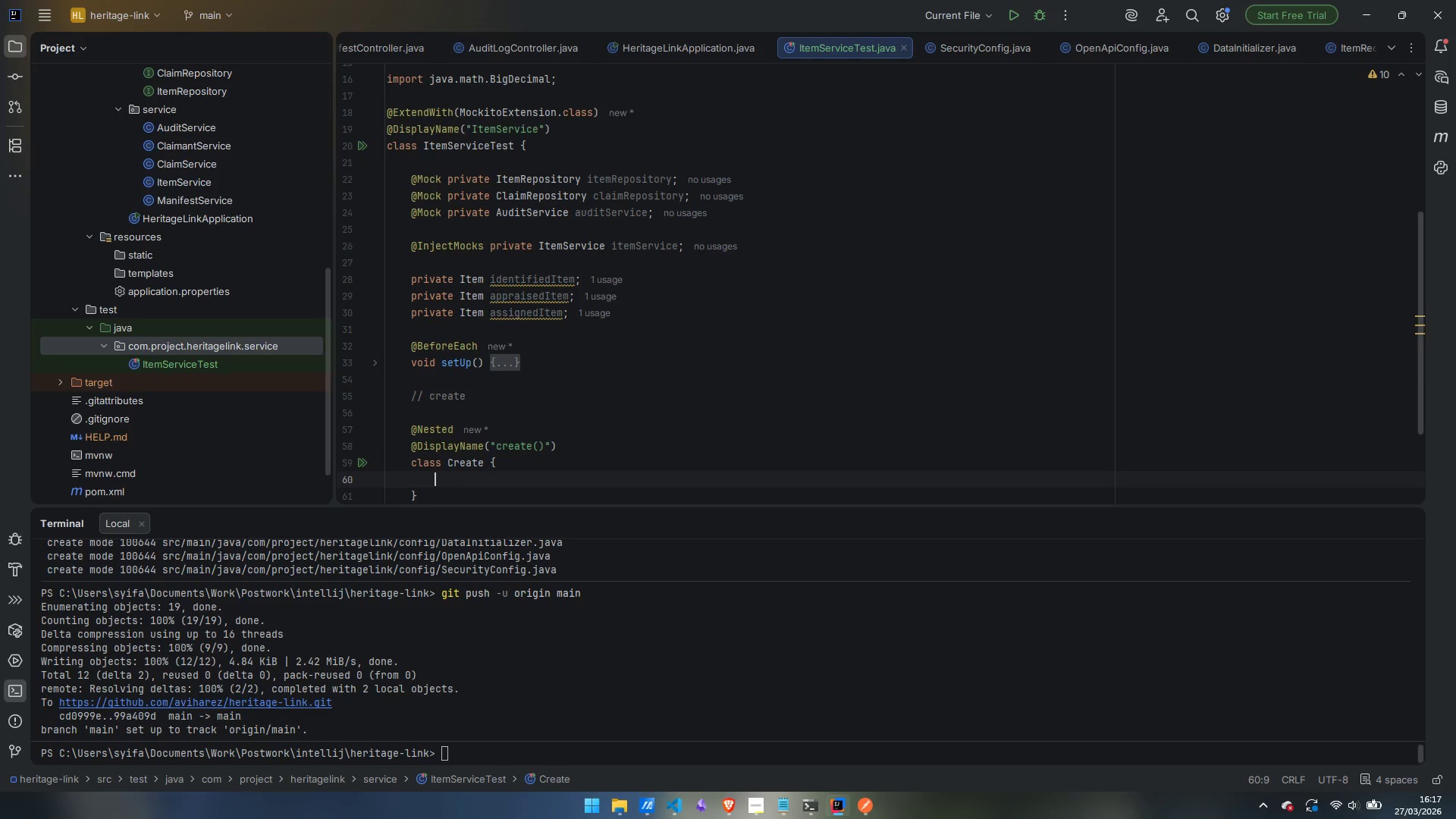 
key(Enter)
 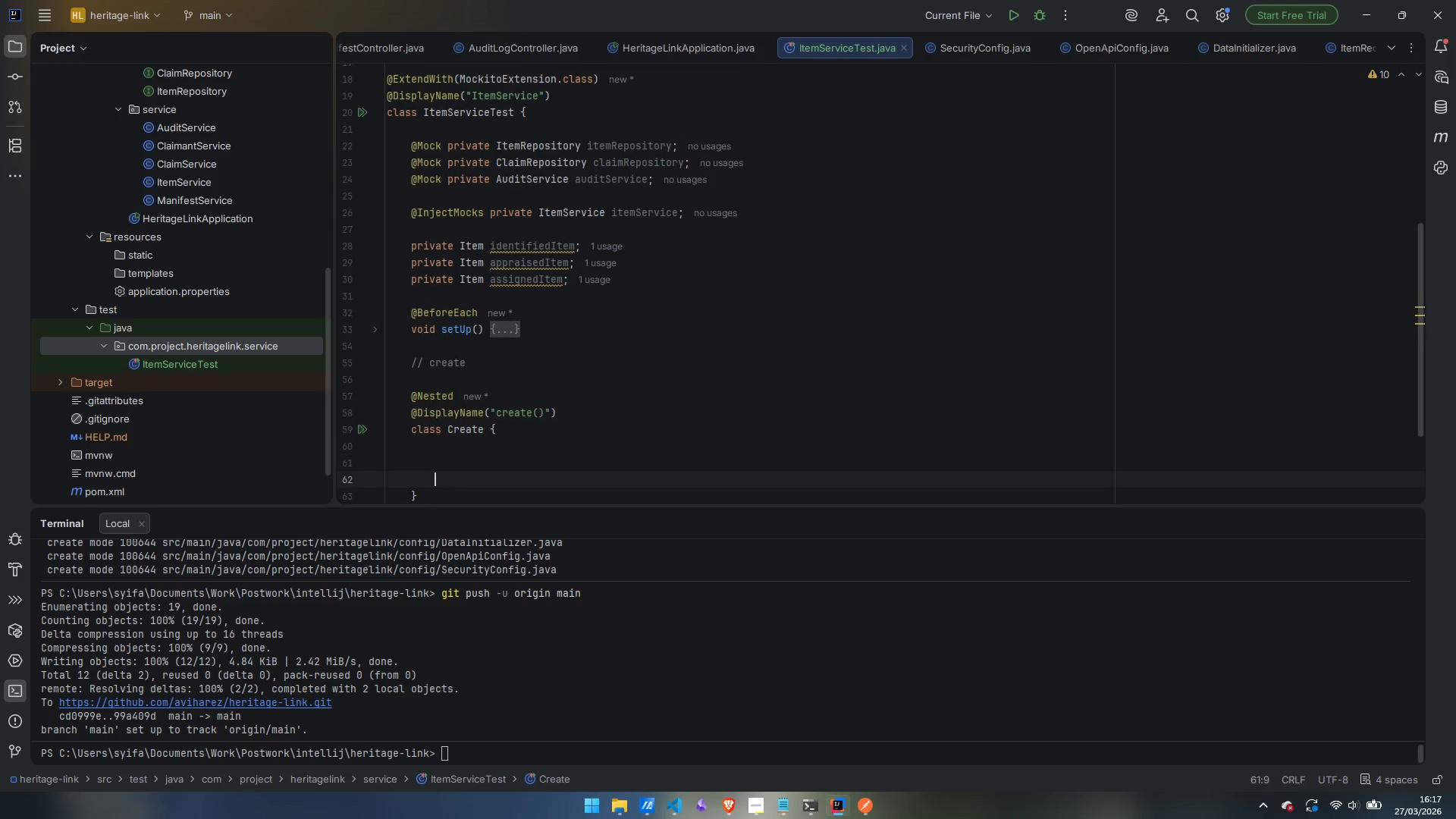 
key(Enter)
 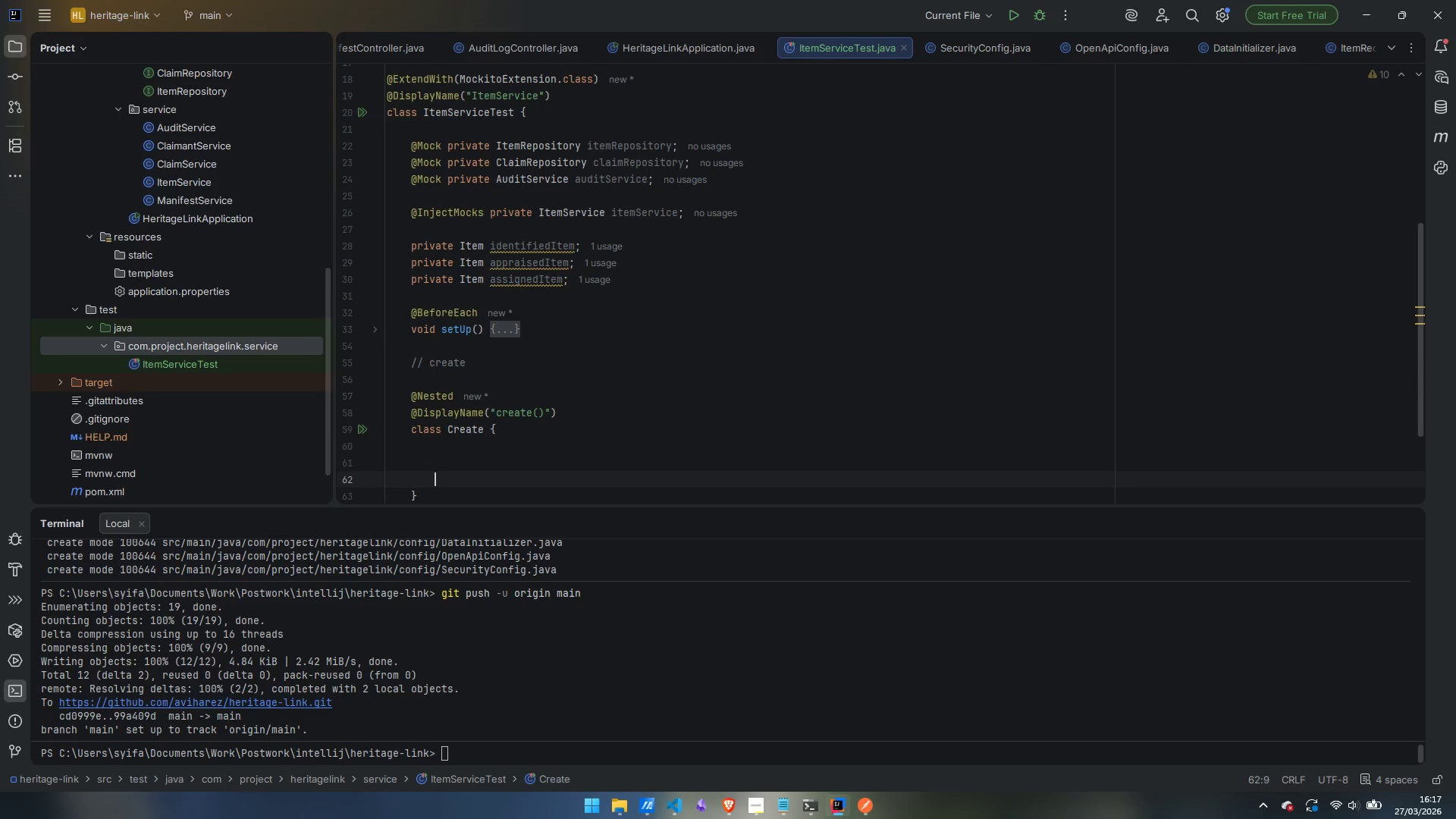 
key(ArrowUp)
 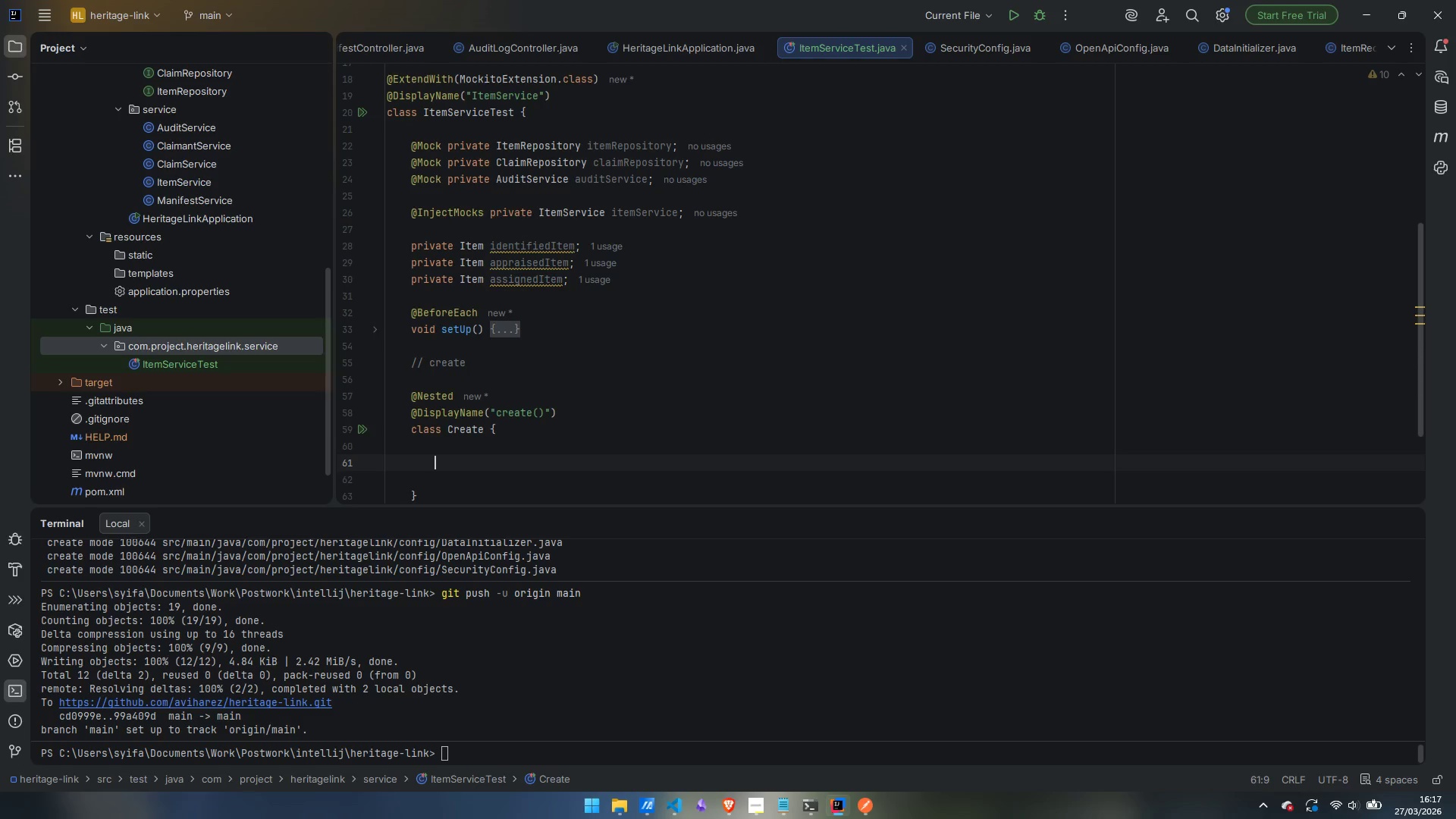 
type(@Test)
 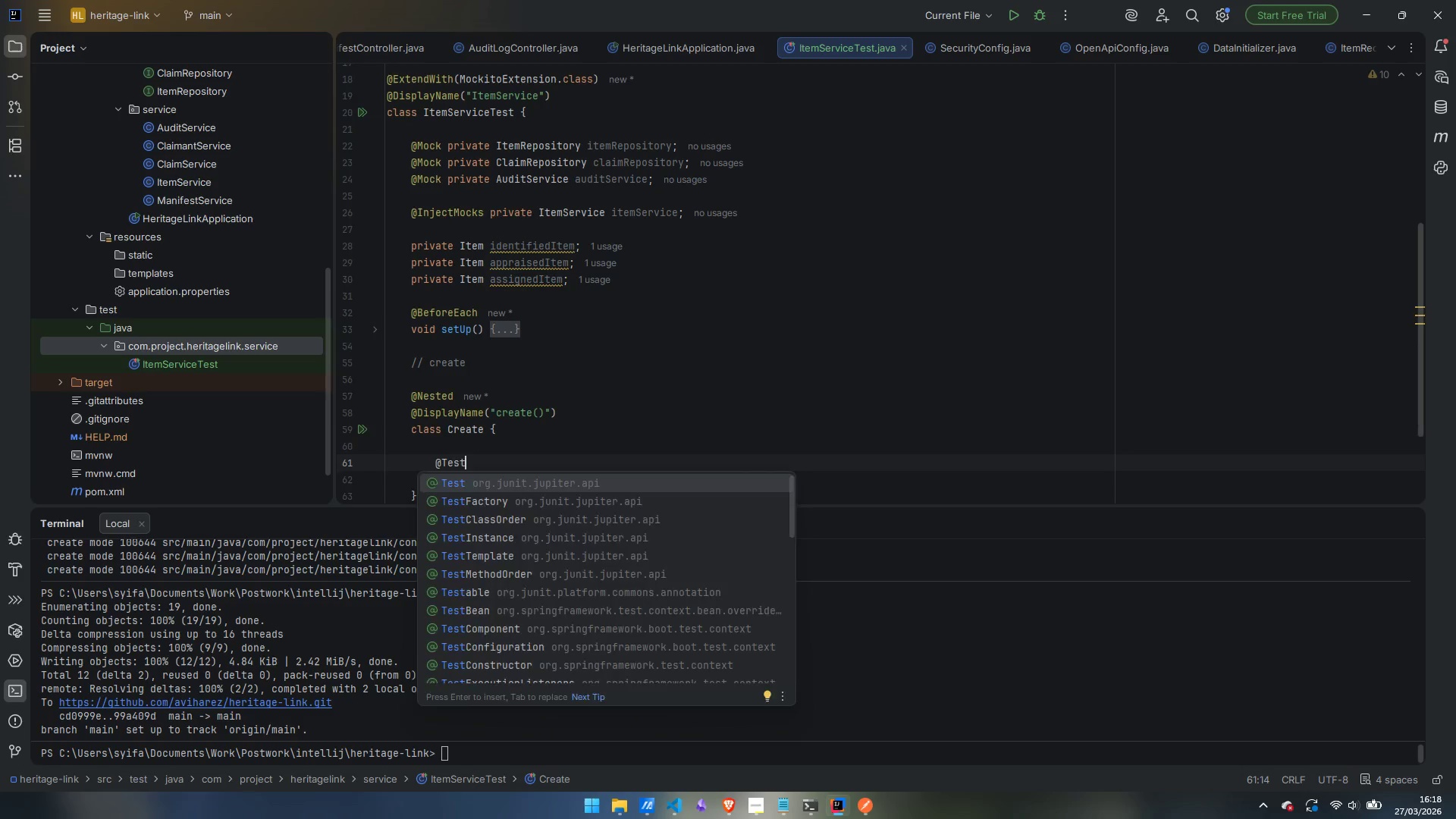 
key(Enter)
 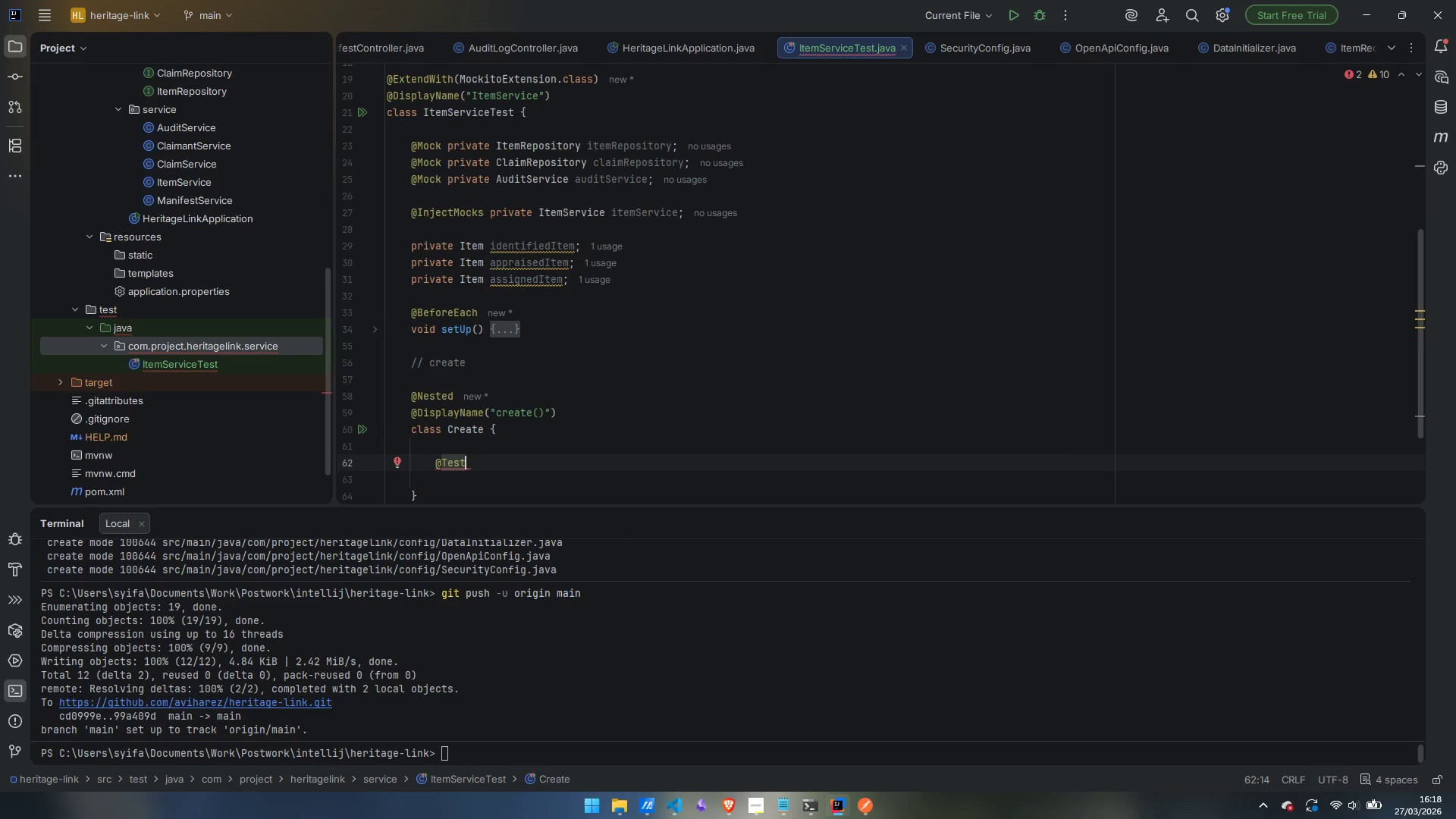 
key(Enter)
 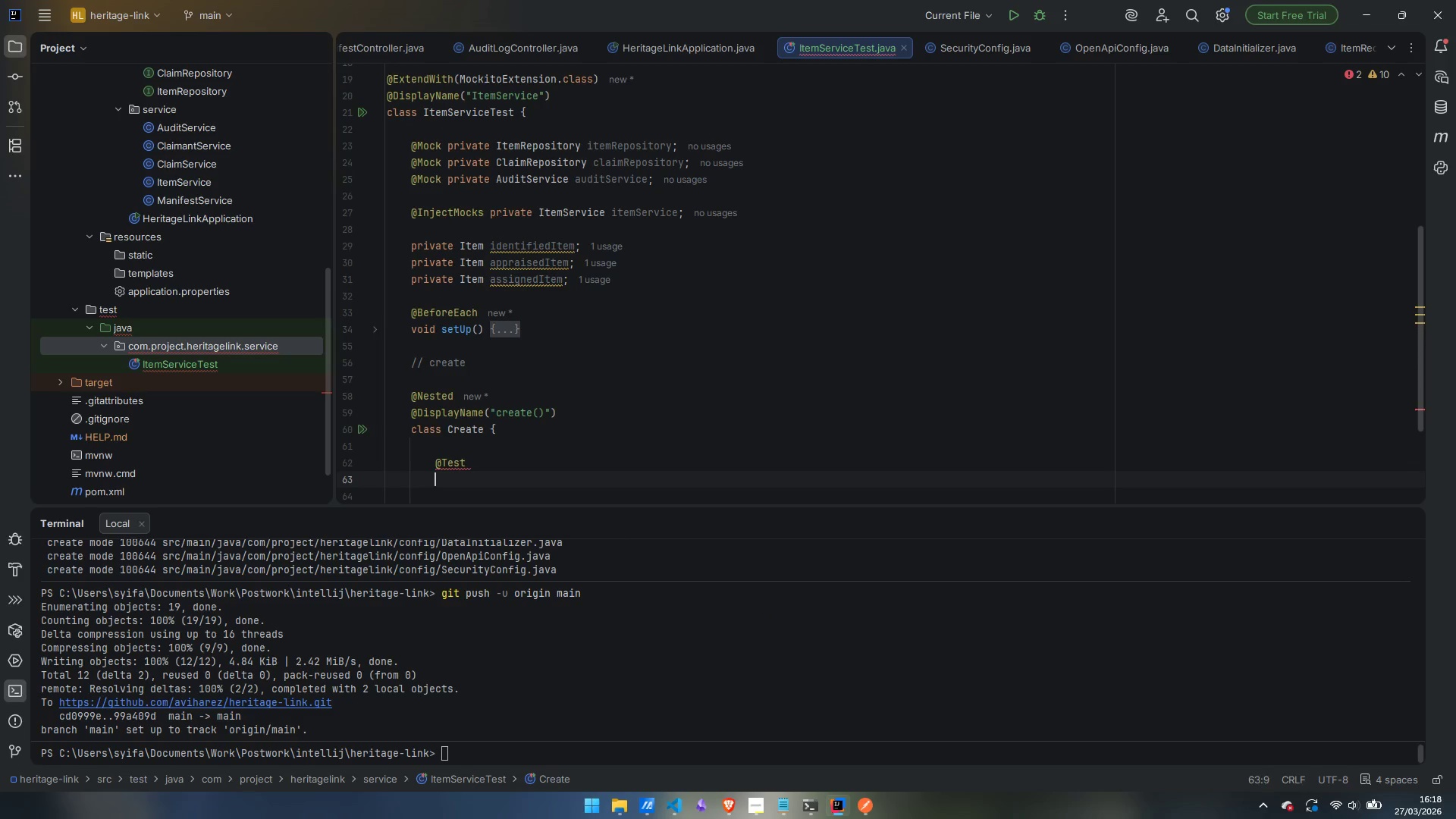 
type(@D)
 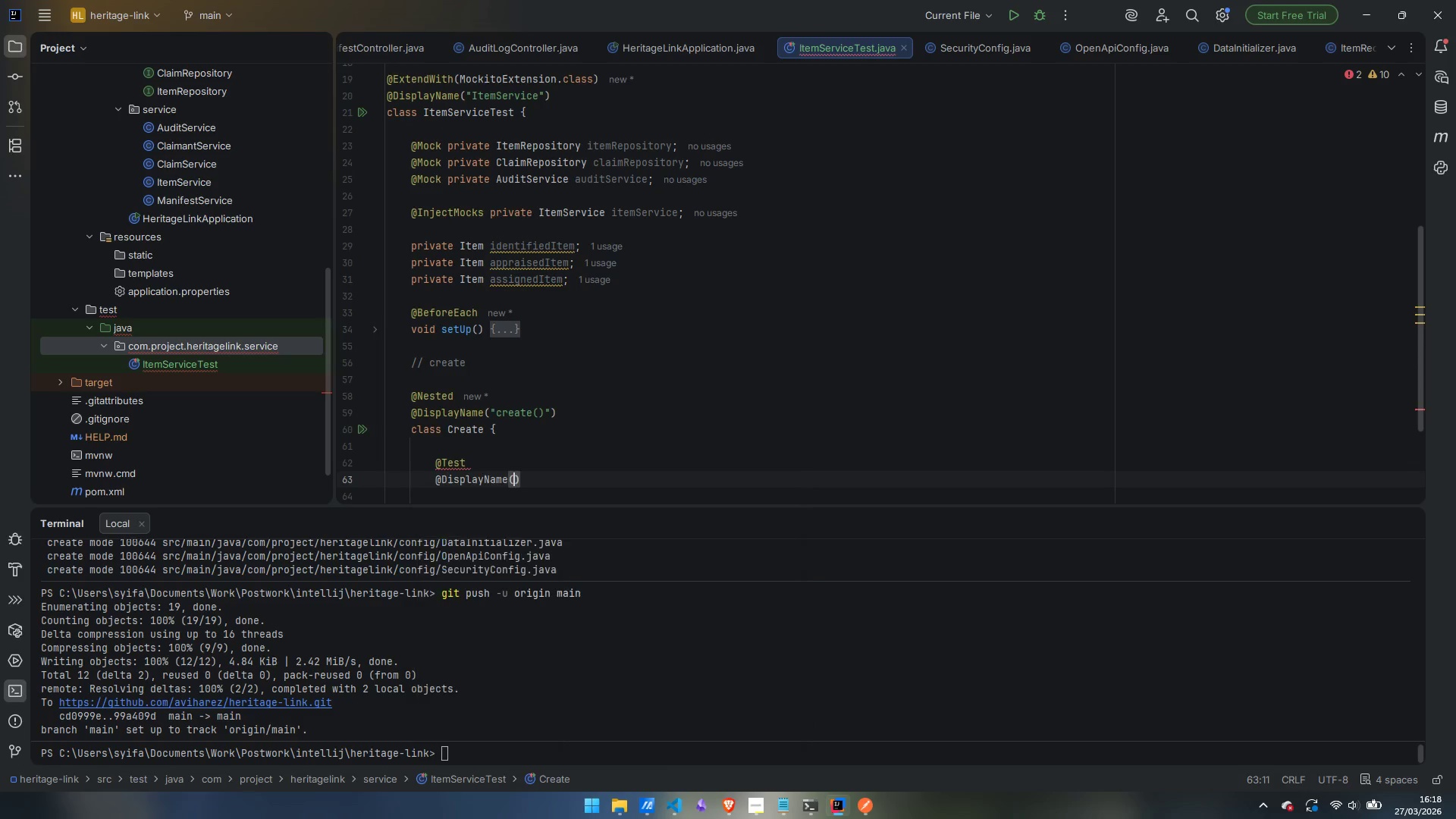 
key(Enter)
 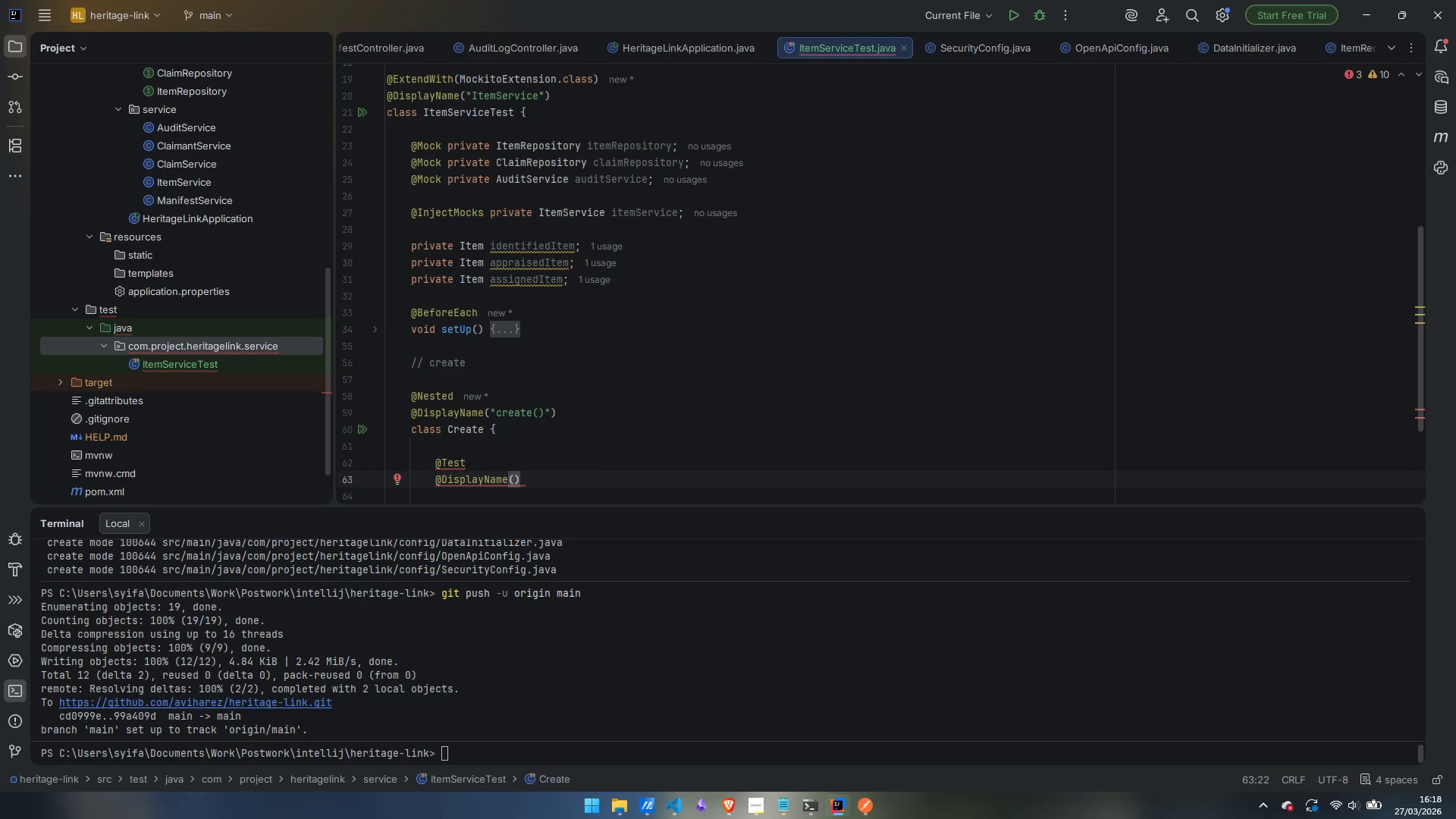 
type("perses)
key(Backspace)
key(Backspace)
type(ists item with IDENTIFIFED)
key(Backspace)
key(Backspace)
key(Backspace)
type(ED status)
 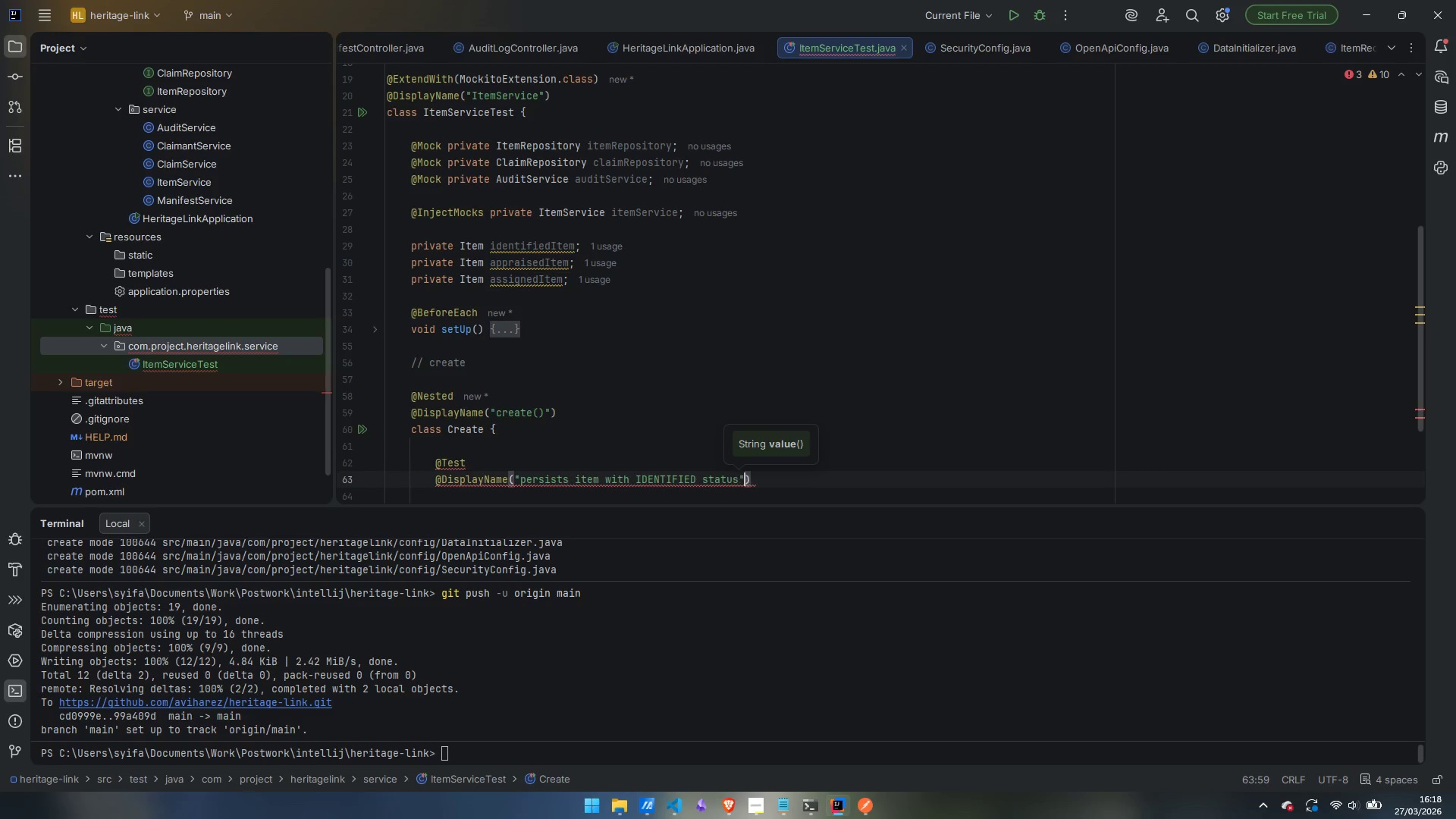 
 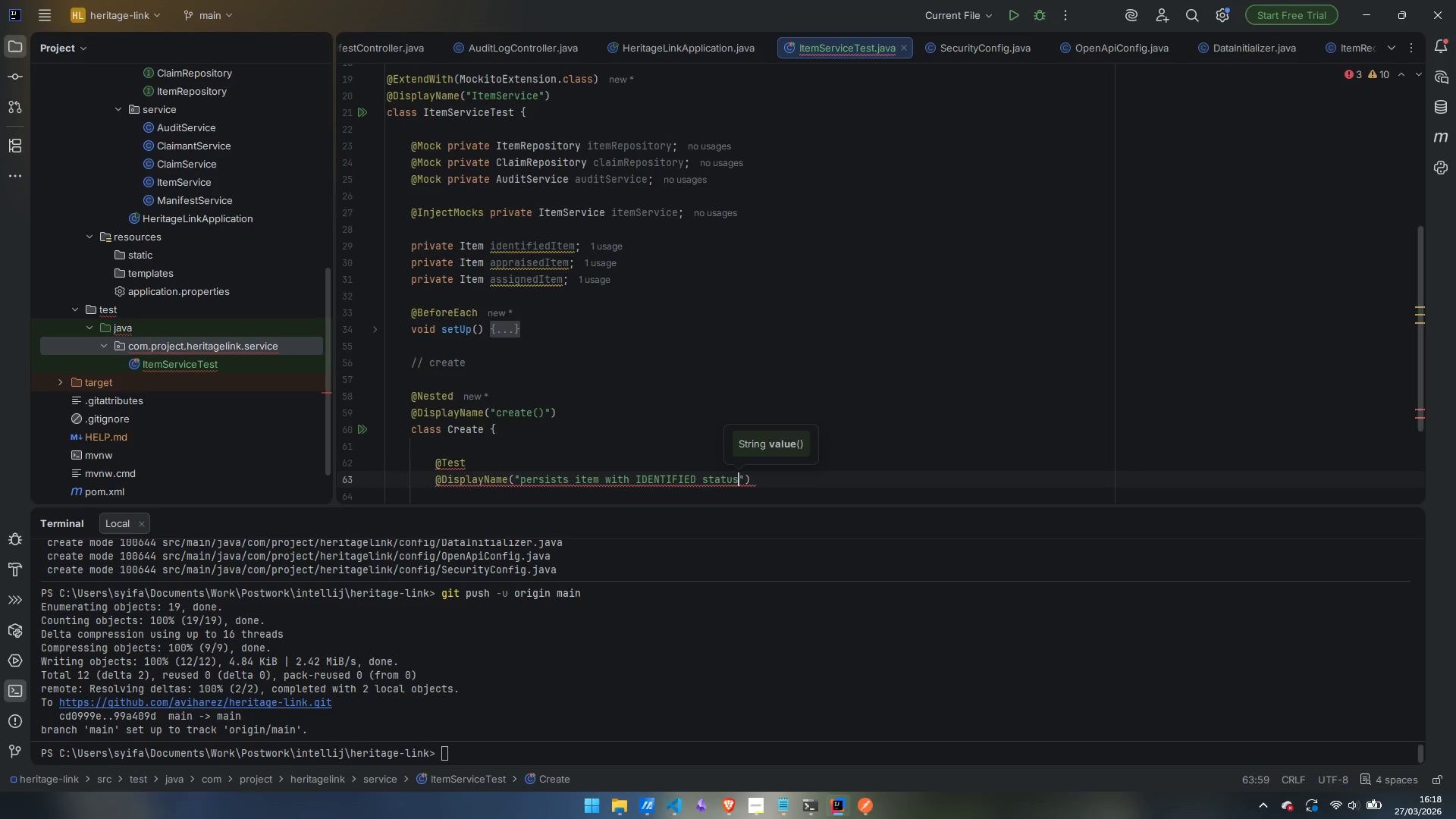 
key(ArrowRight)
 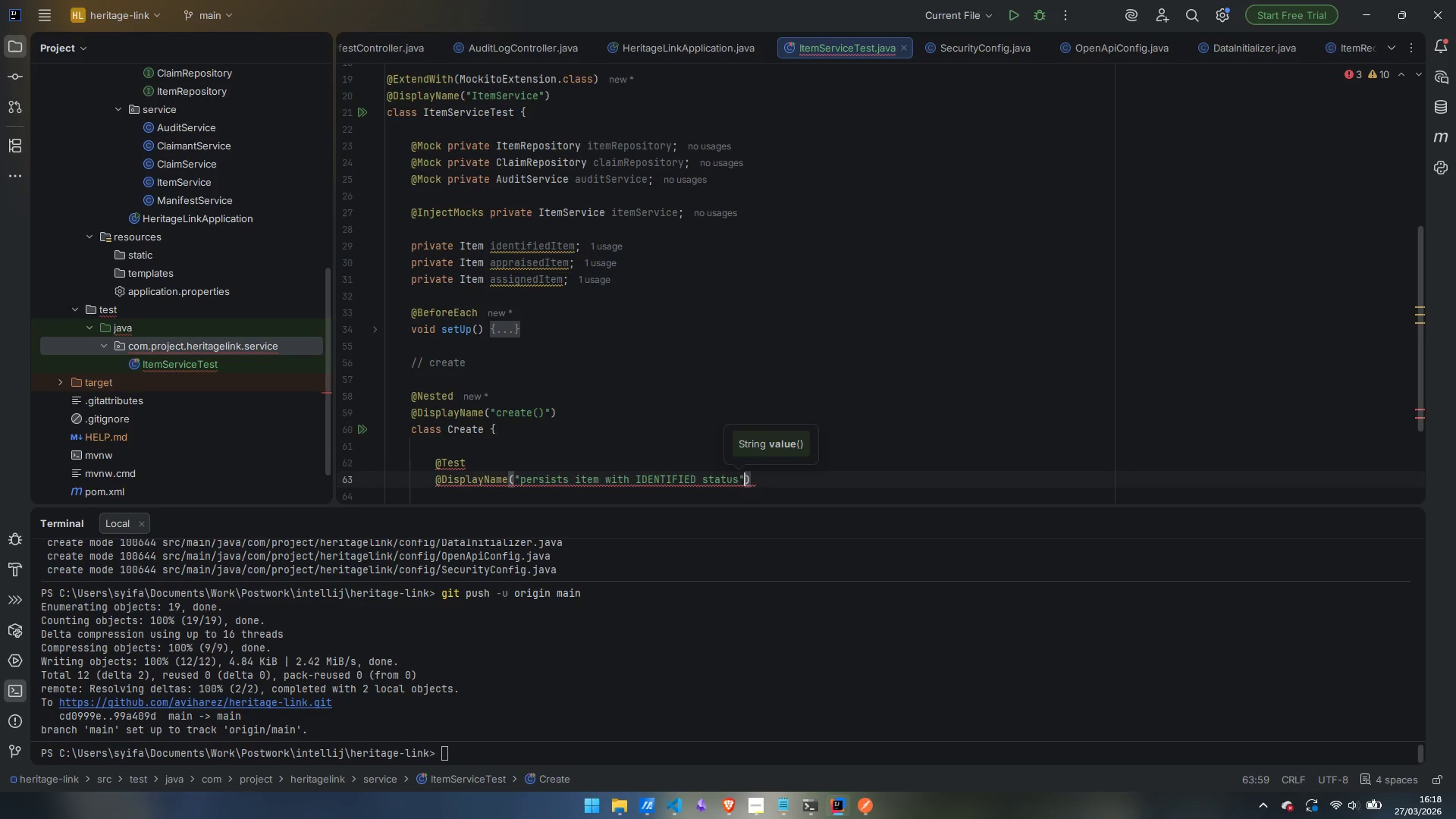 
key(ArrowRight)
 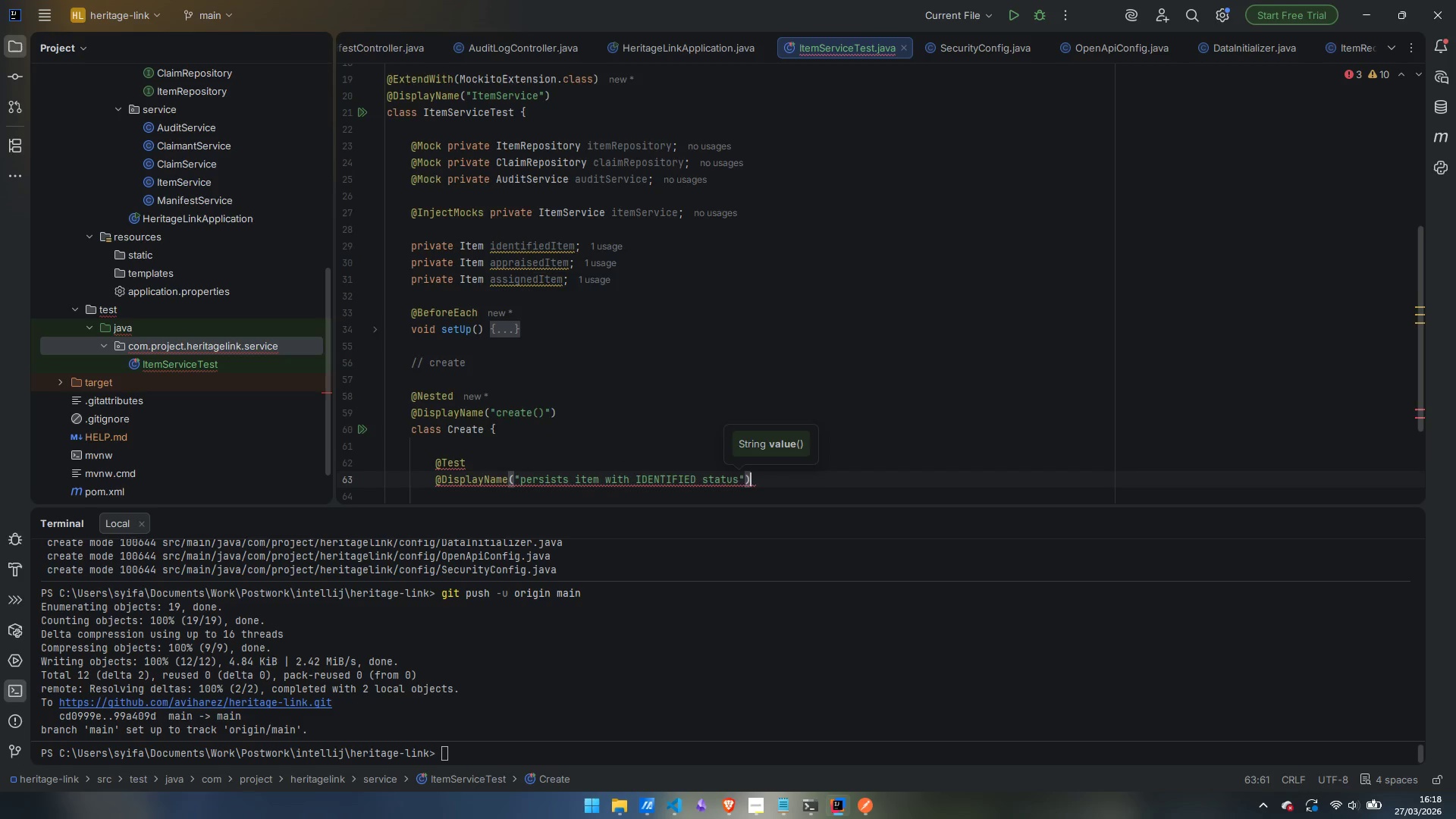 
key(Enter)
 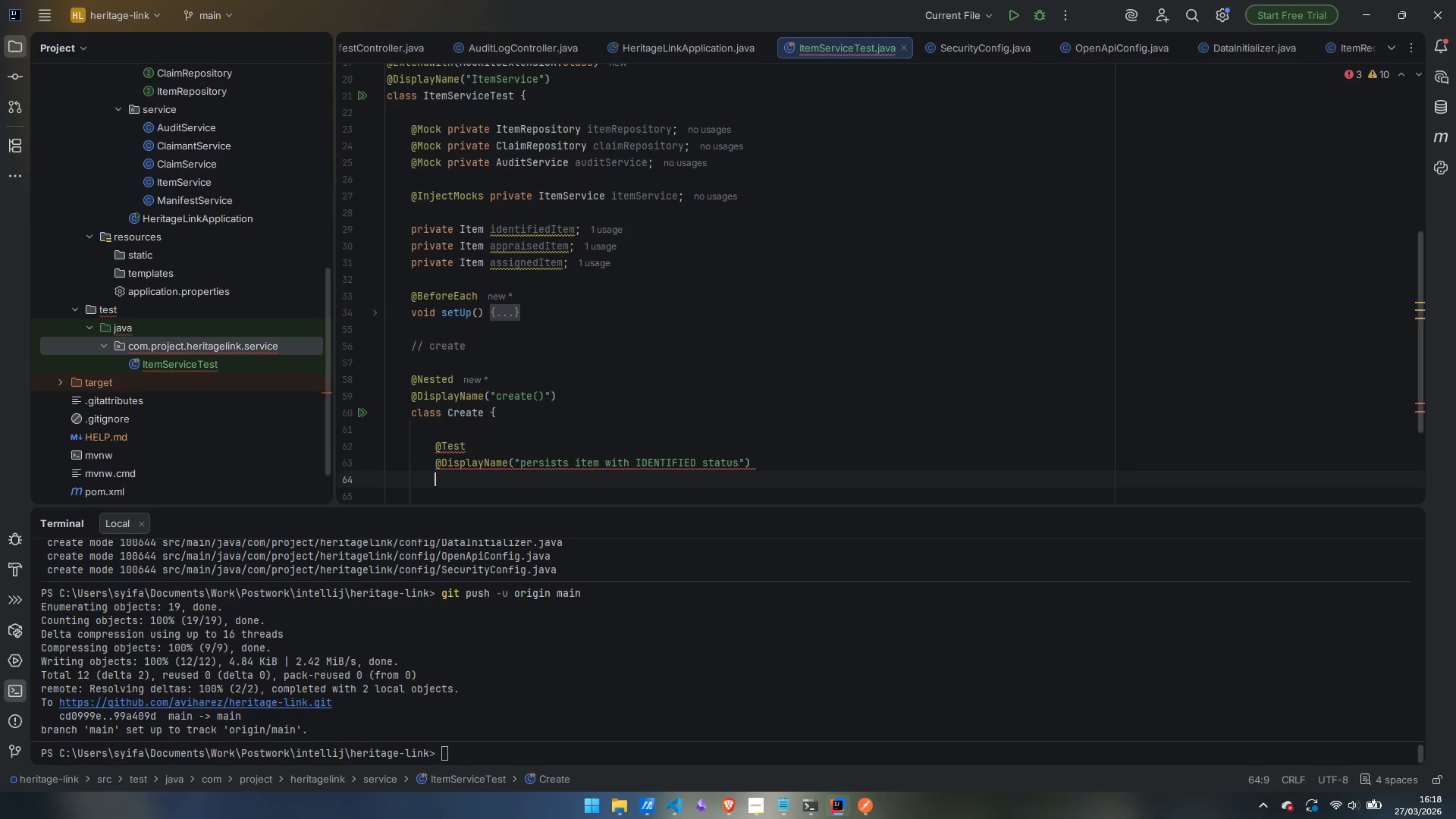 
type(void createa)
key(Backspace)
type(_success()
 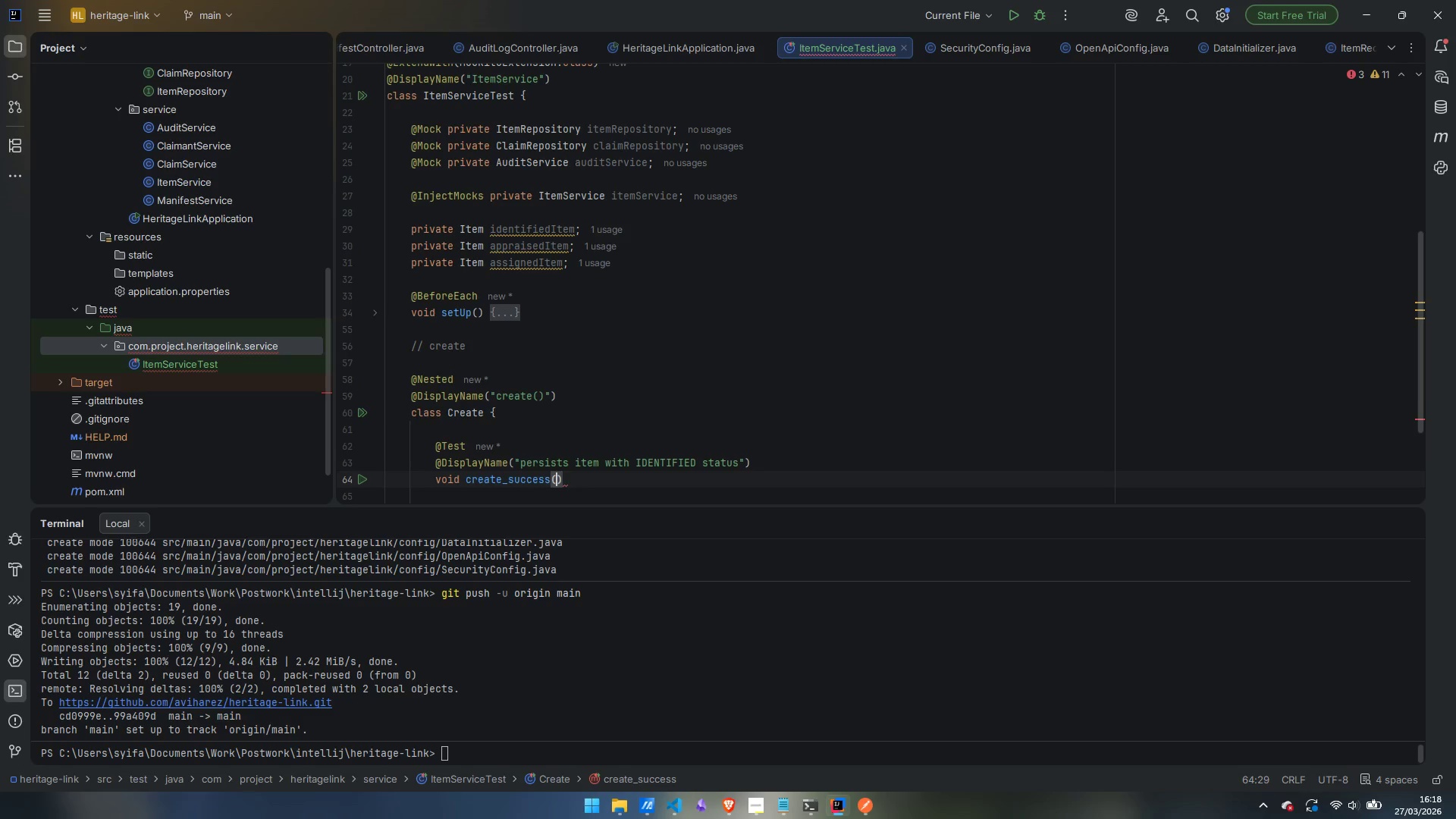 
key(ArrowRight)
 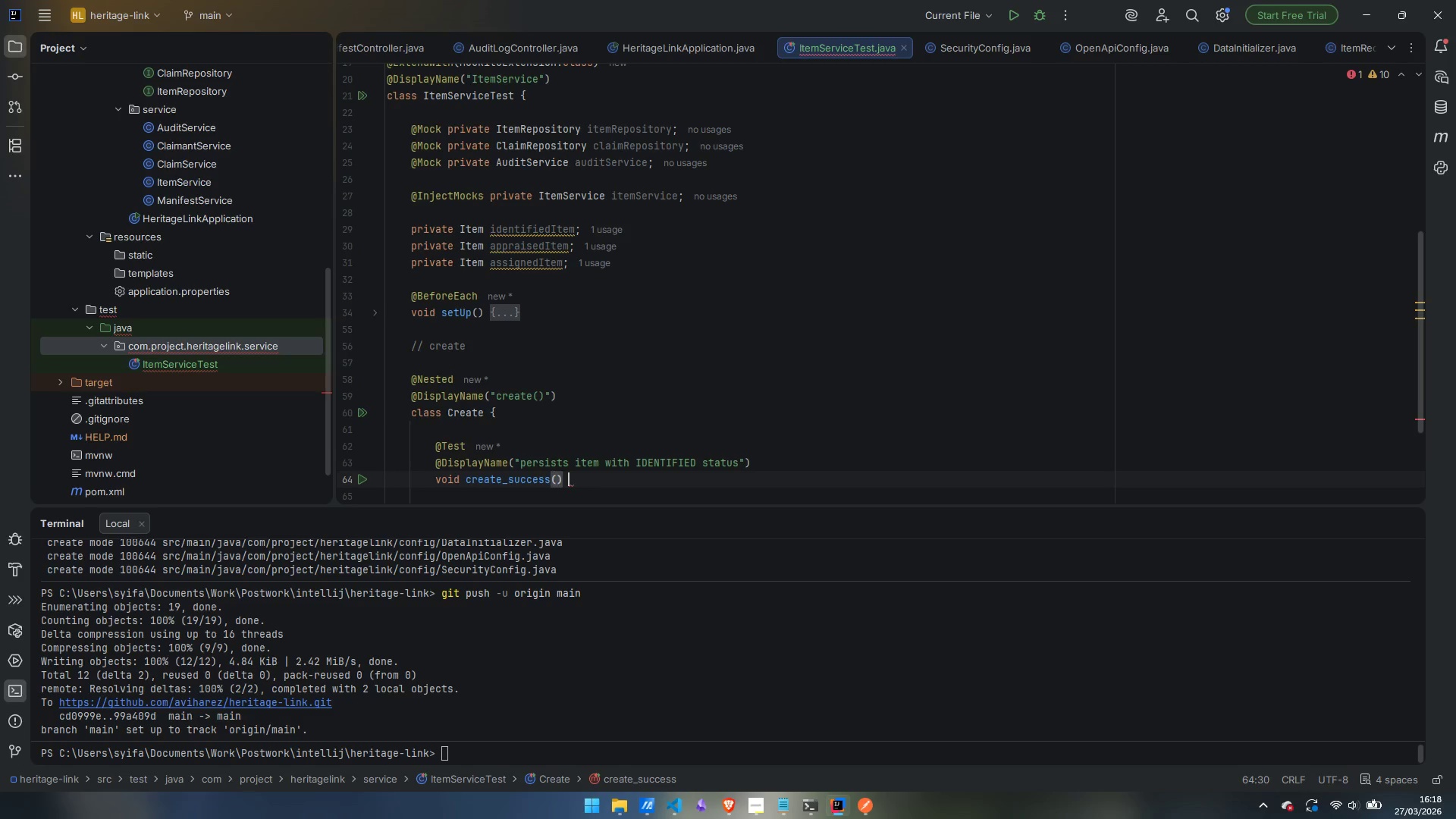 
key(Space)
 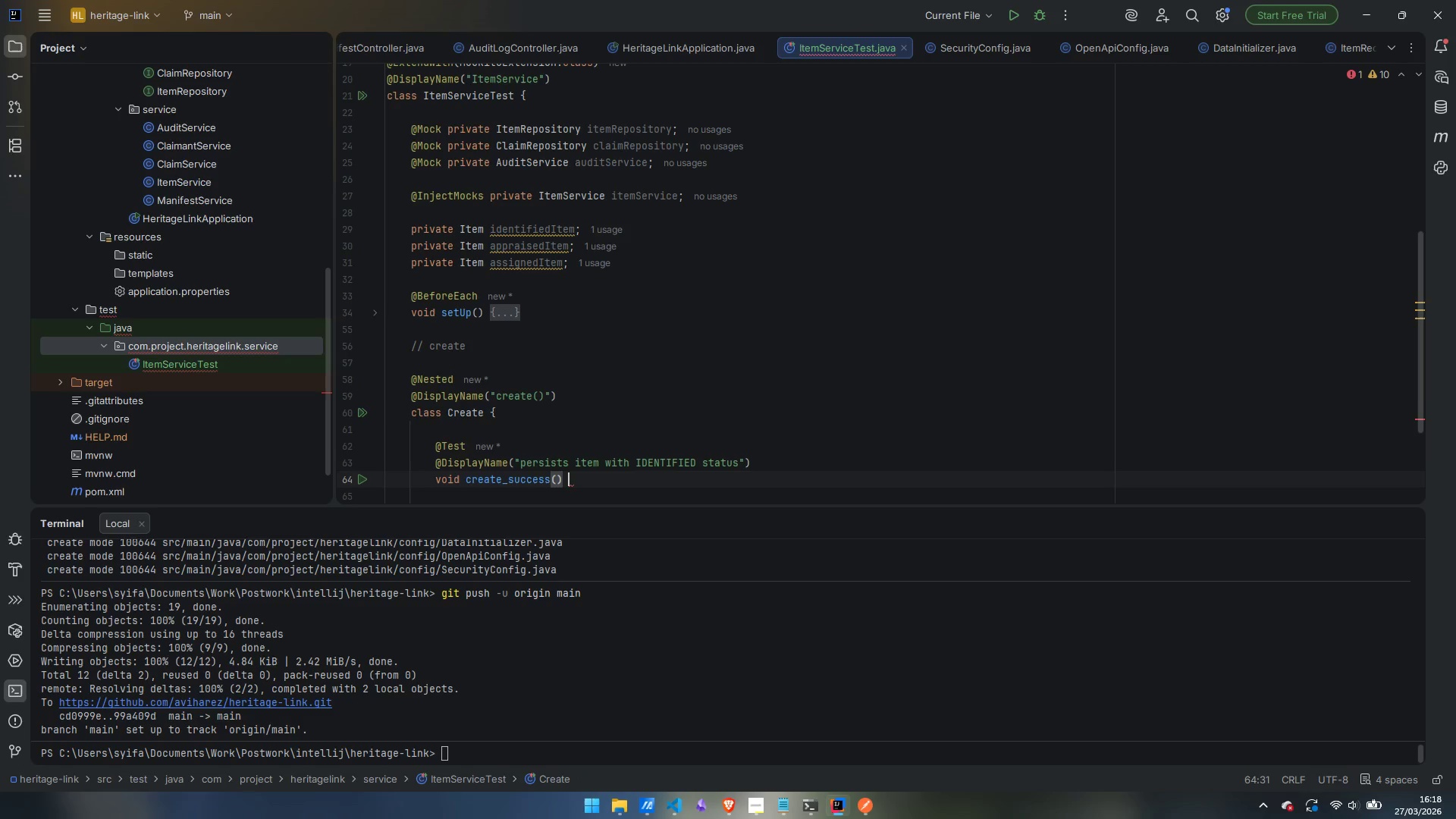 
key(Shift+P)
 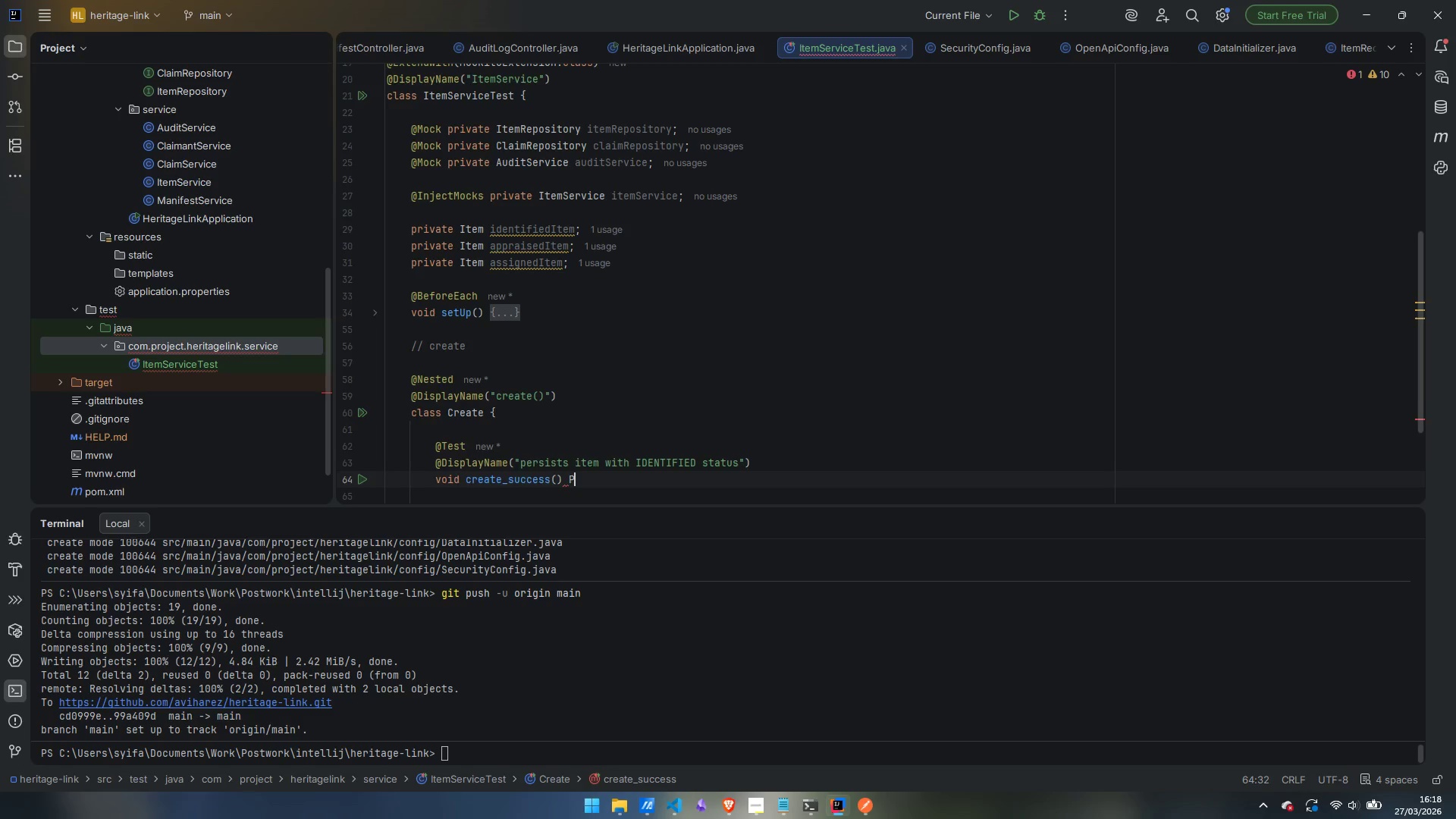 
key(Enter)
 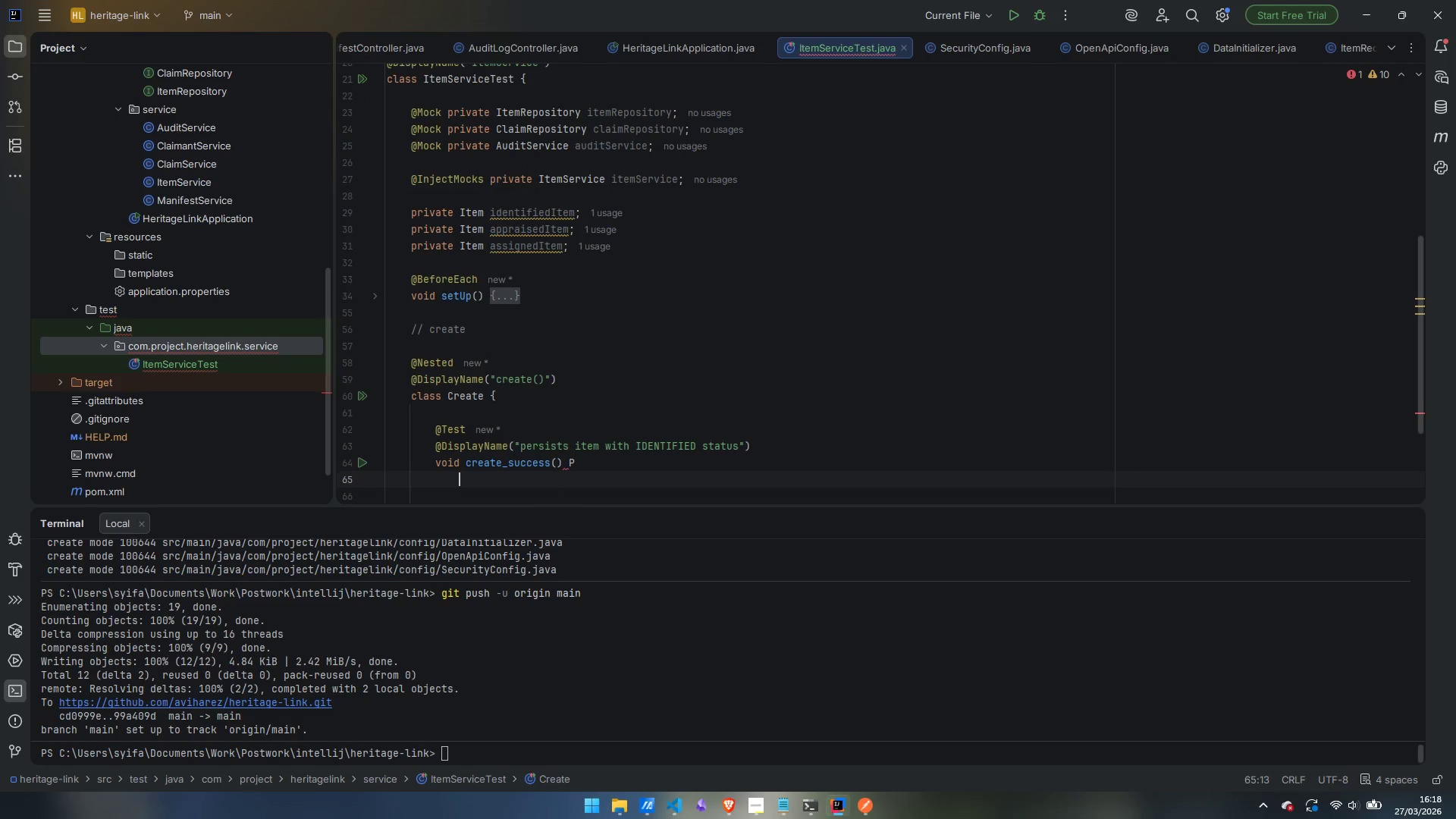 
key(Control+ControlLeft)
 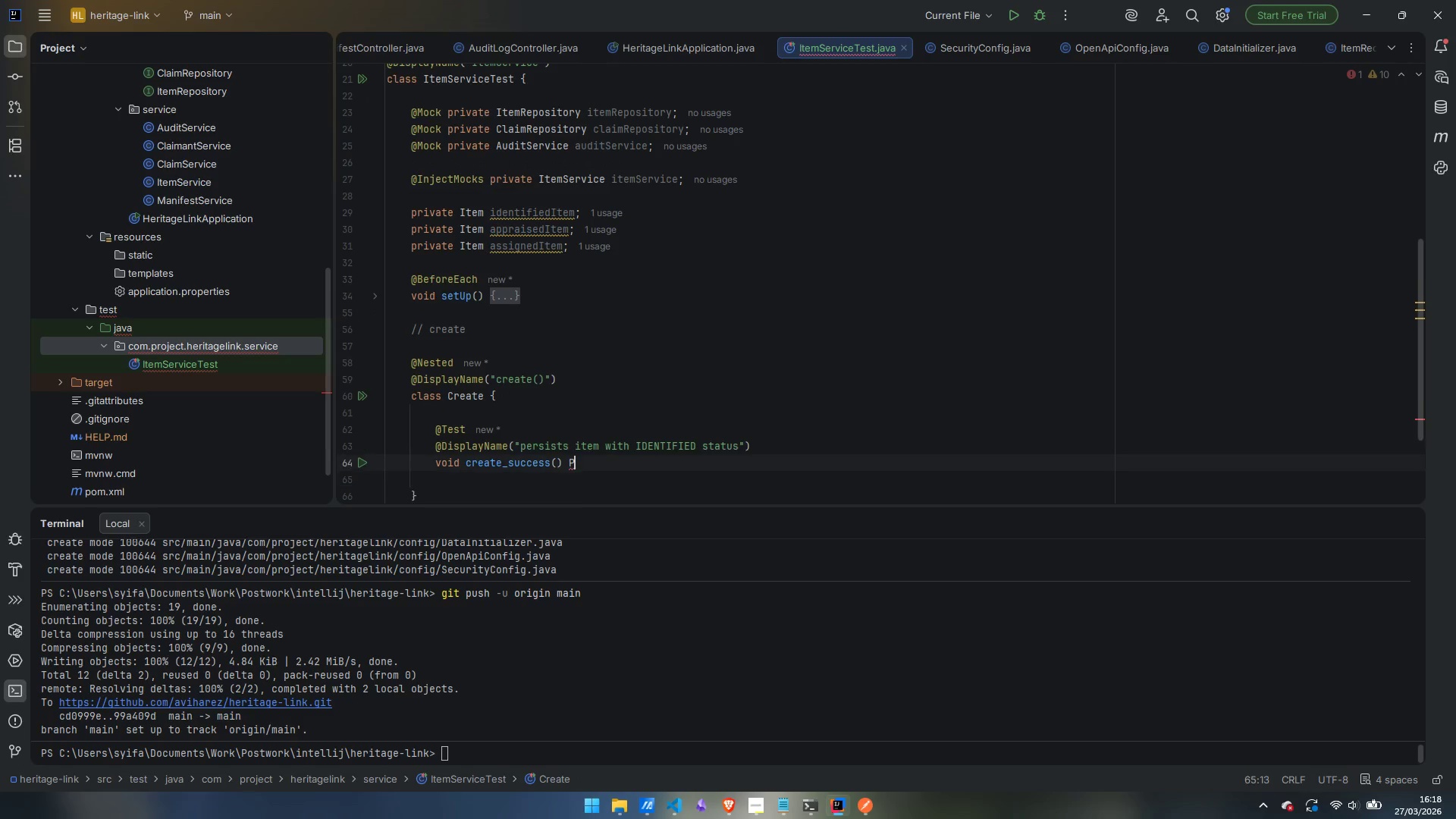 
key(Control+Z)
 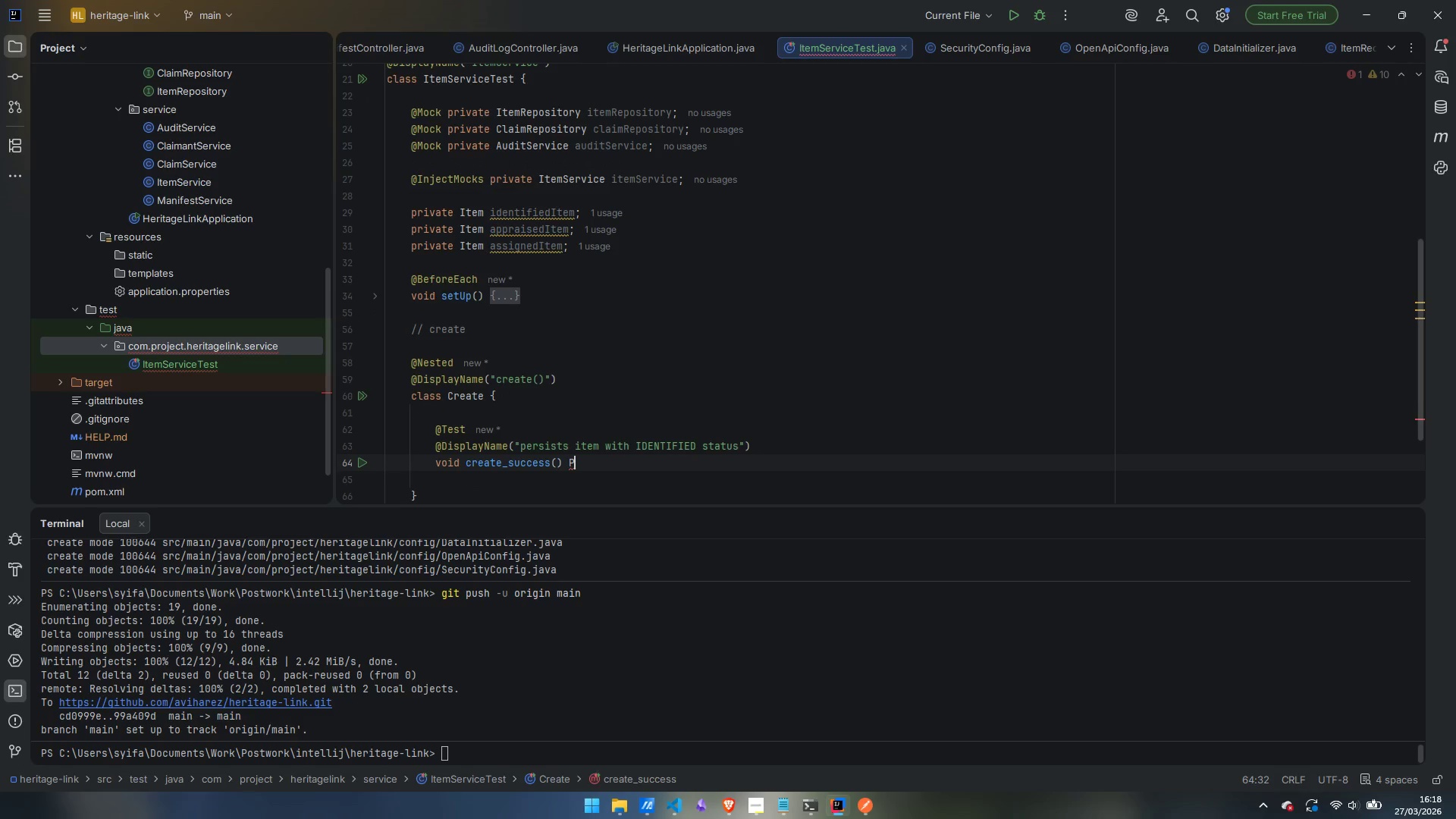 
key(Backspace)
 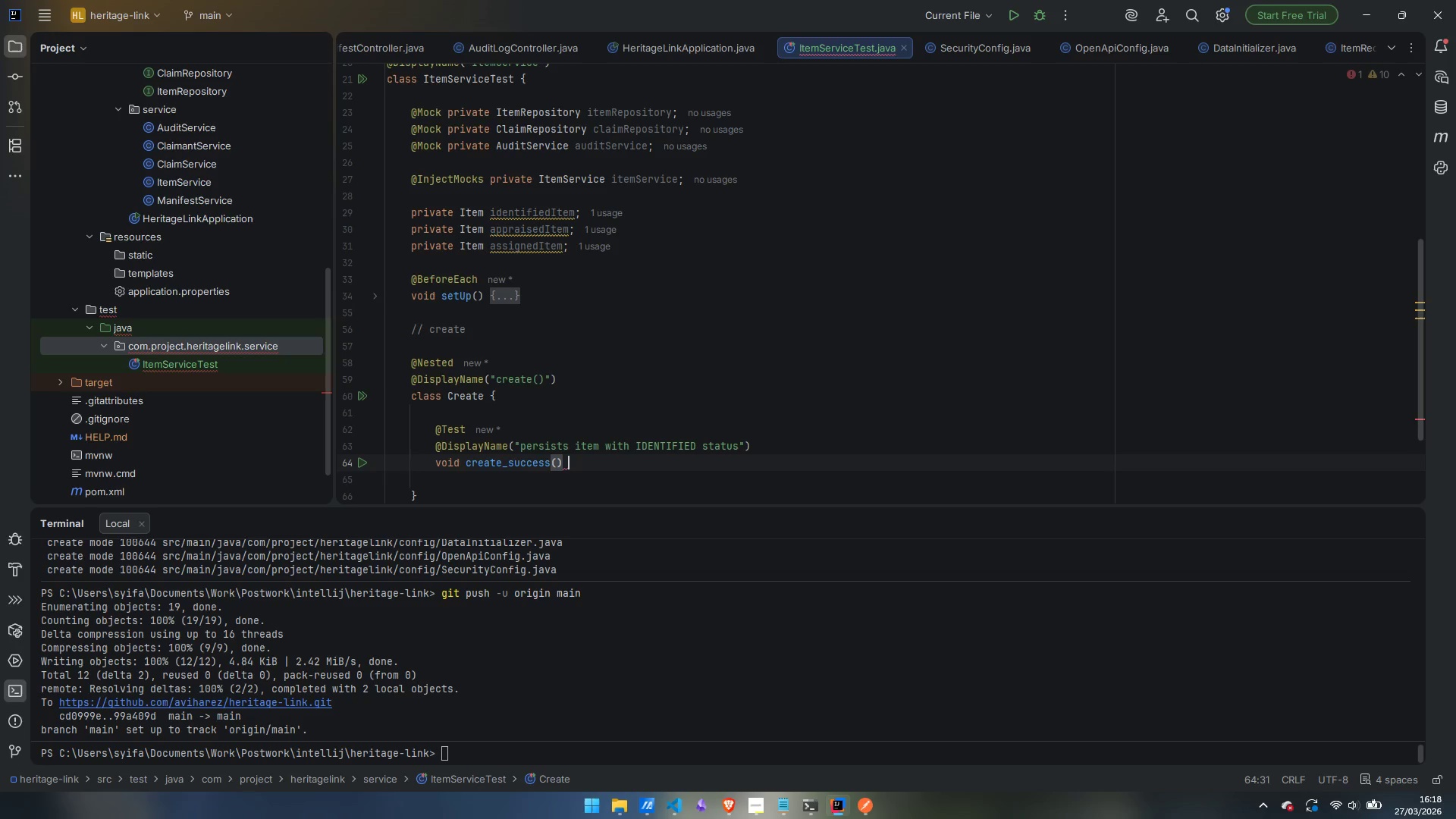 
key(Shift+BracketLeft)
 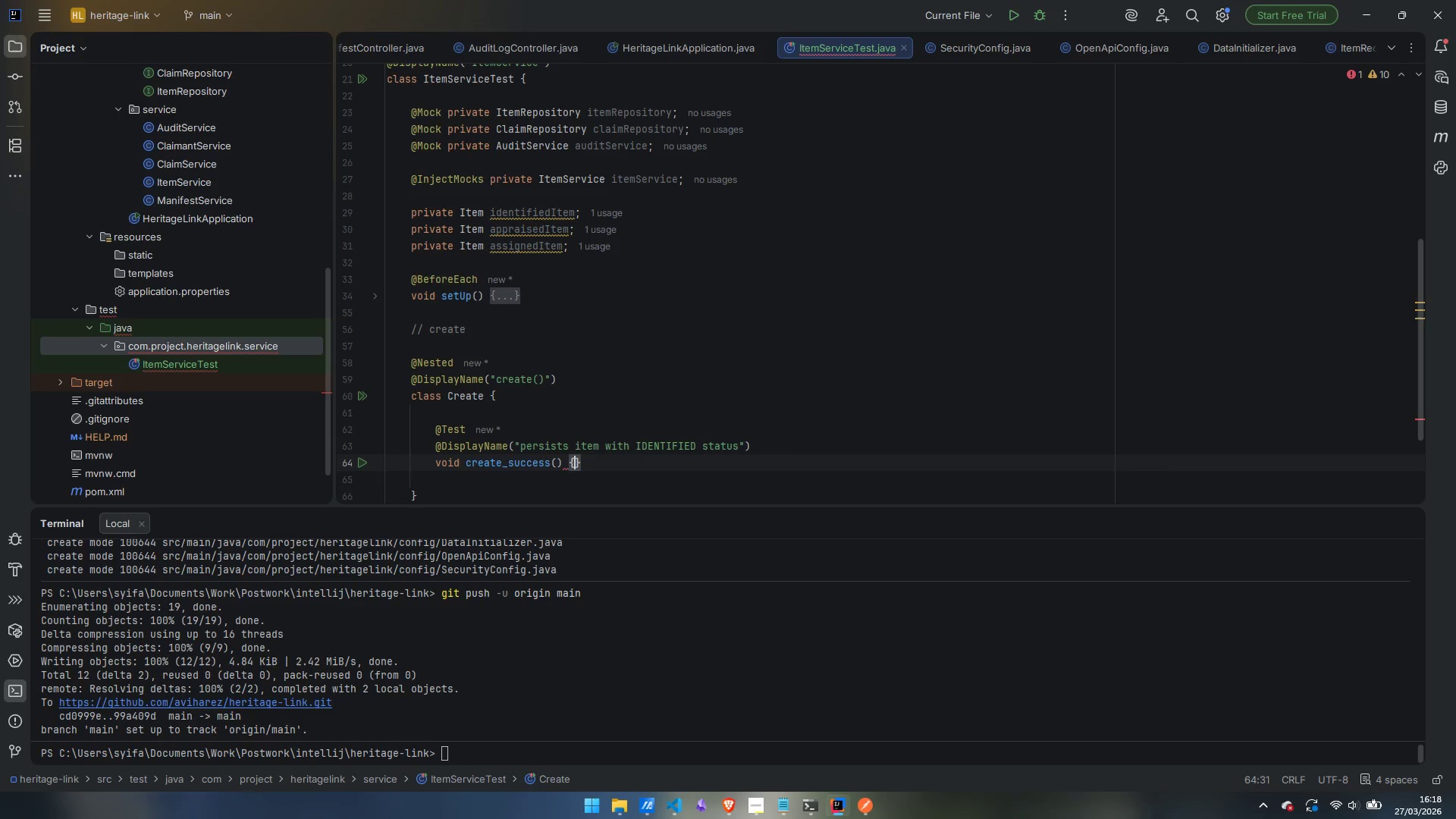 
key(Enter)
 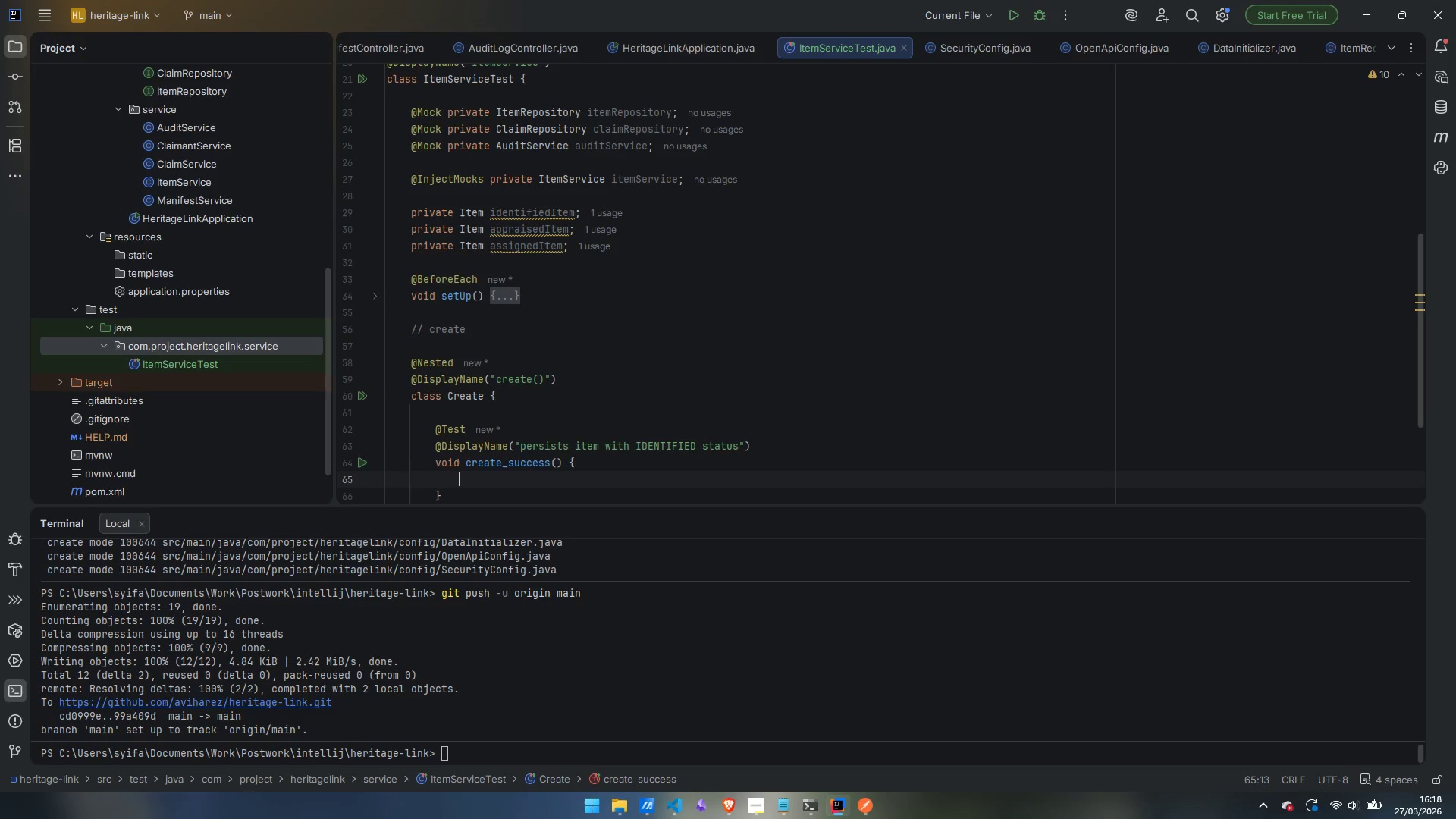 
type(ItemRe)
 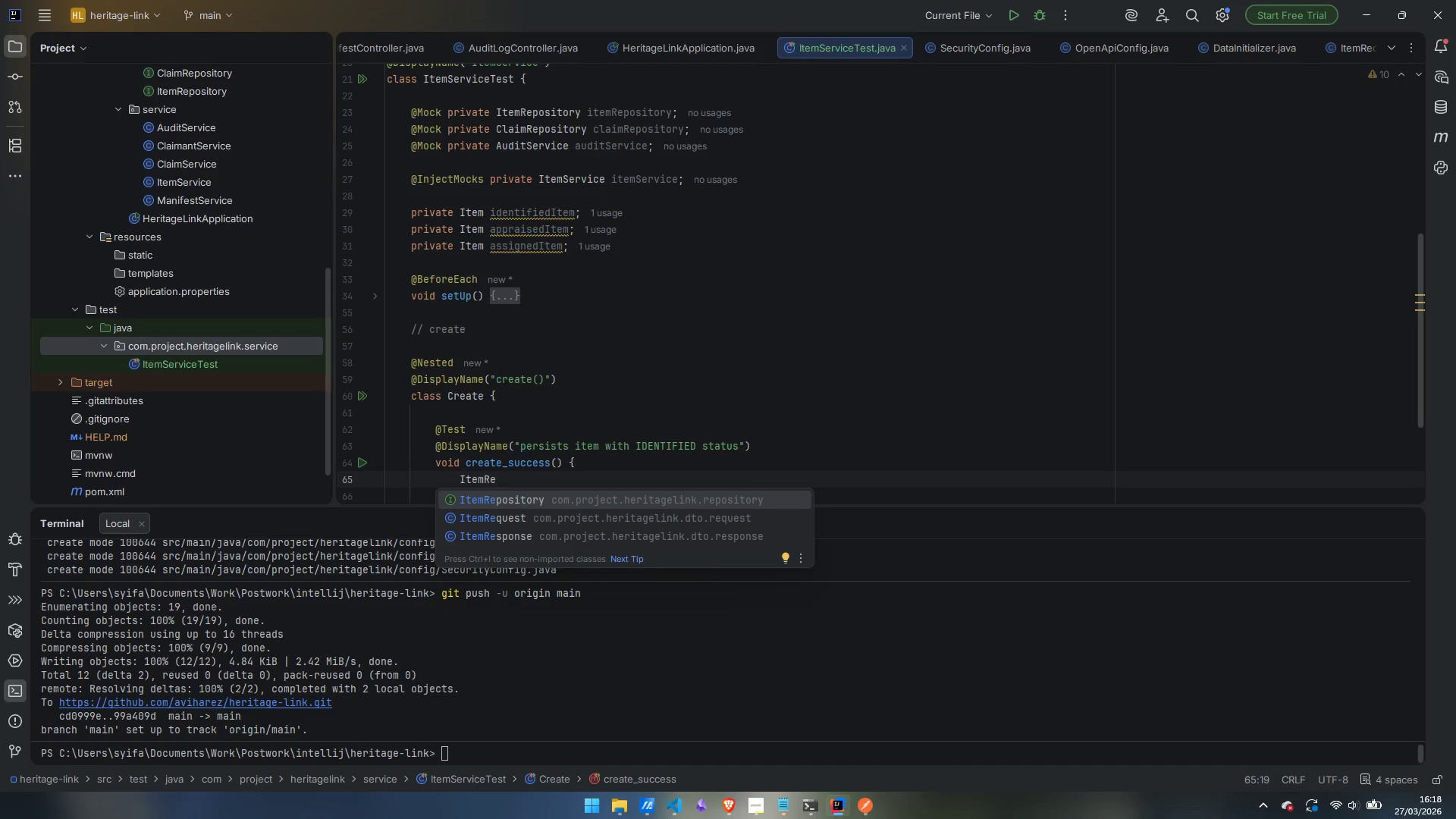 
key(ArrowDown)
 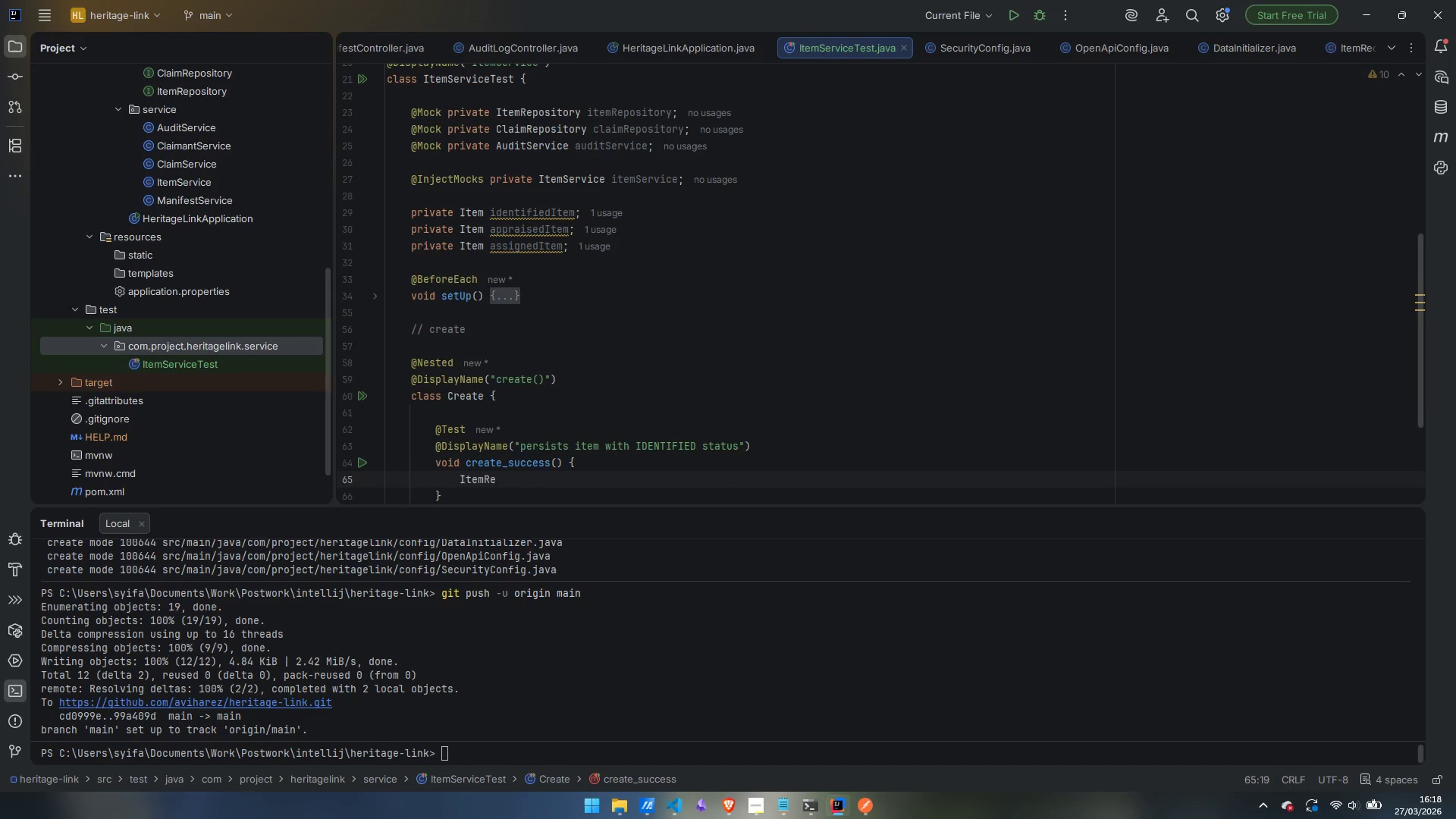 
key(Enter)
 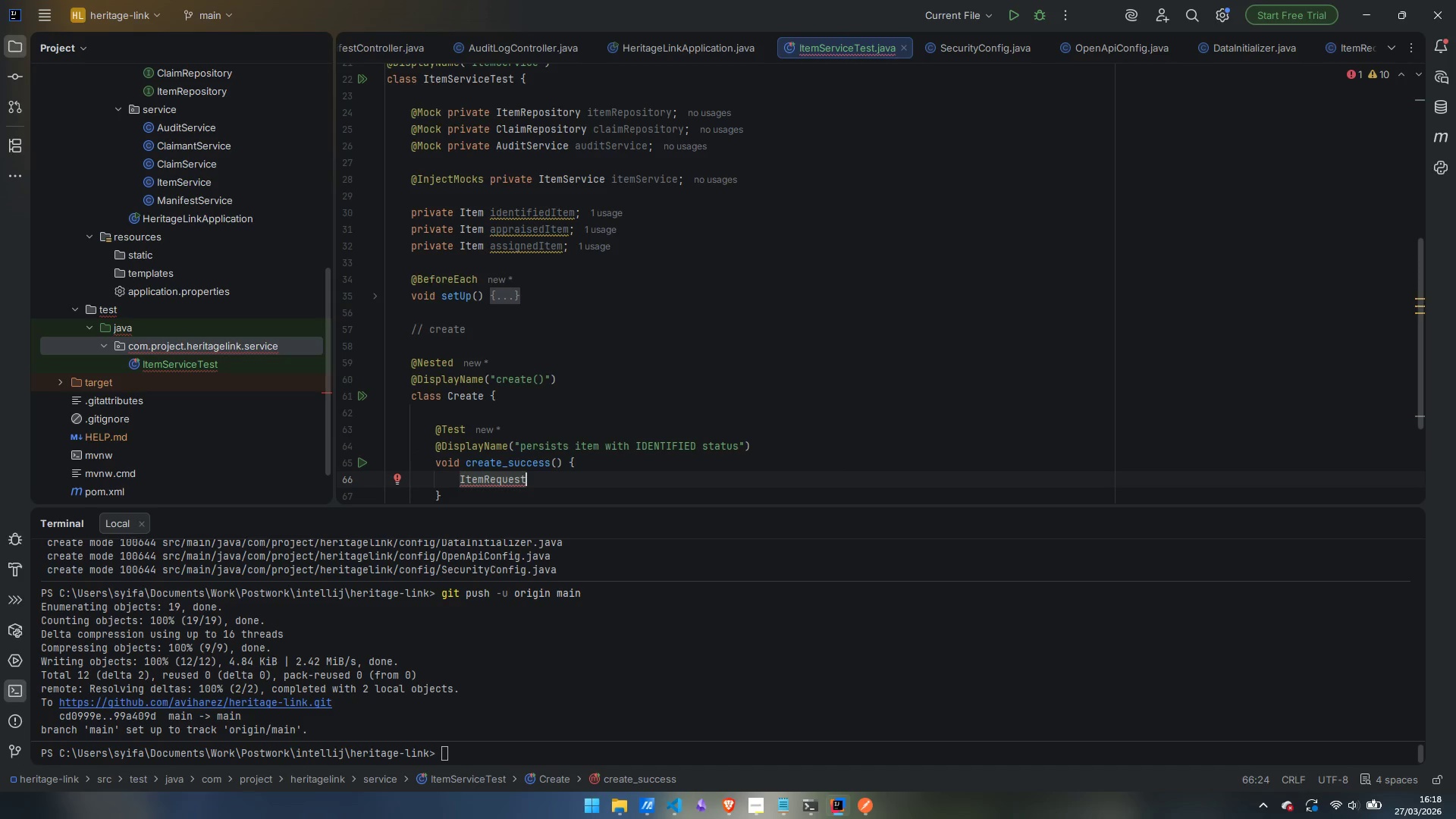 
wait(5.26)
 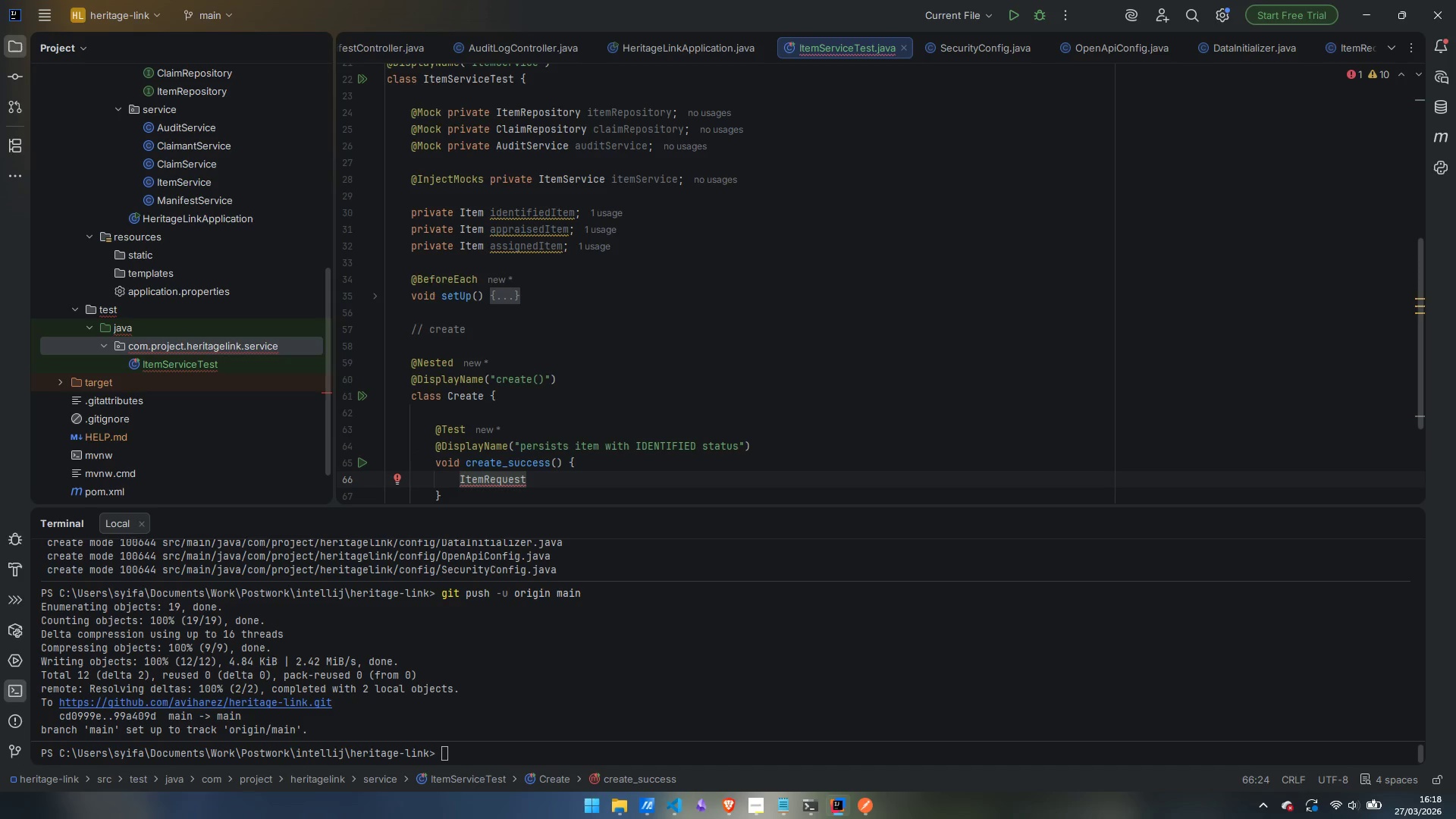 
type( req = bui)
key(Backspace)
key(Backspace)
key(Backspace)
 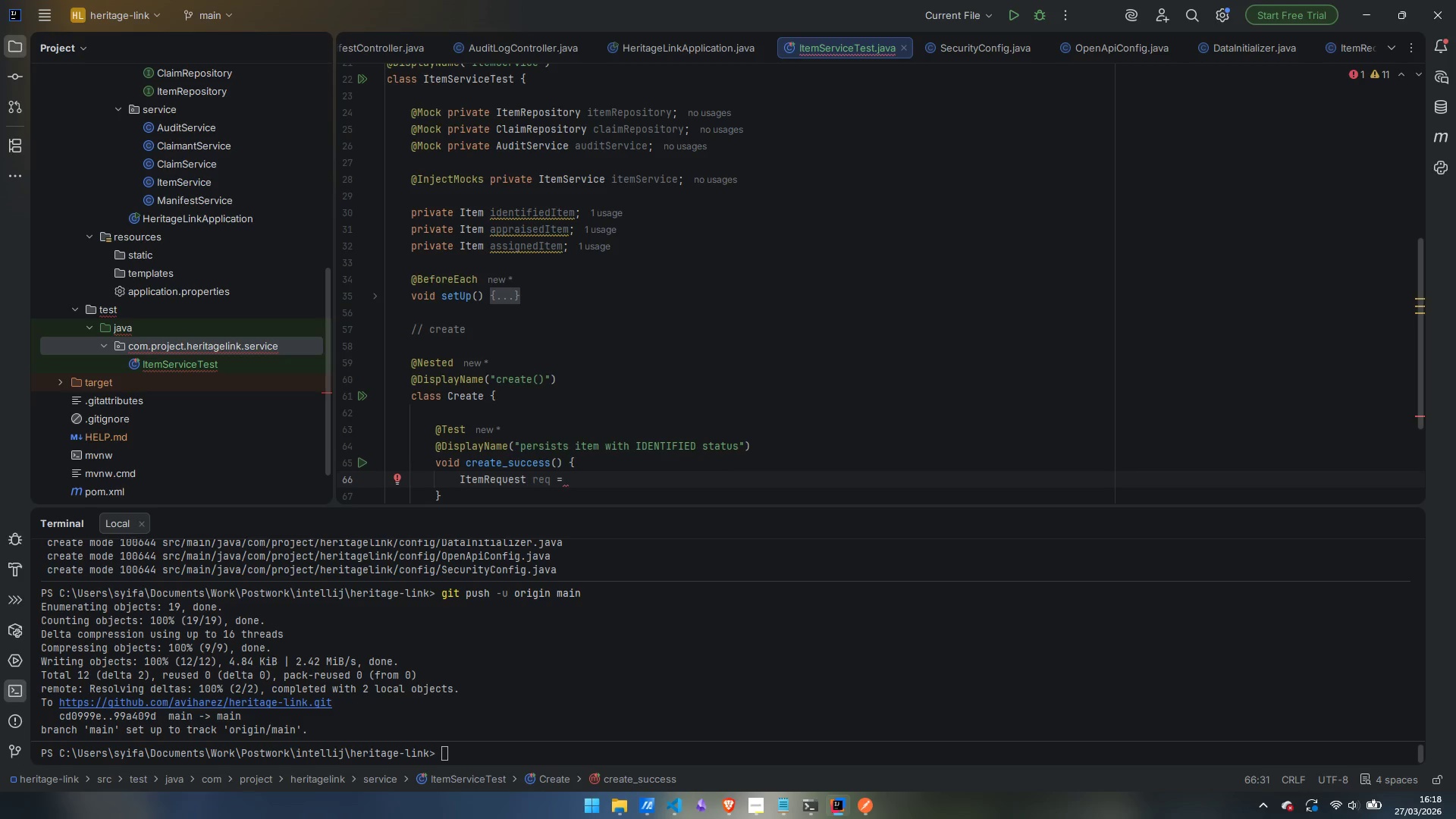 
wait(22.53)
 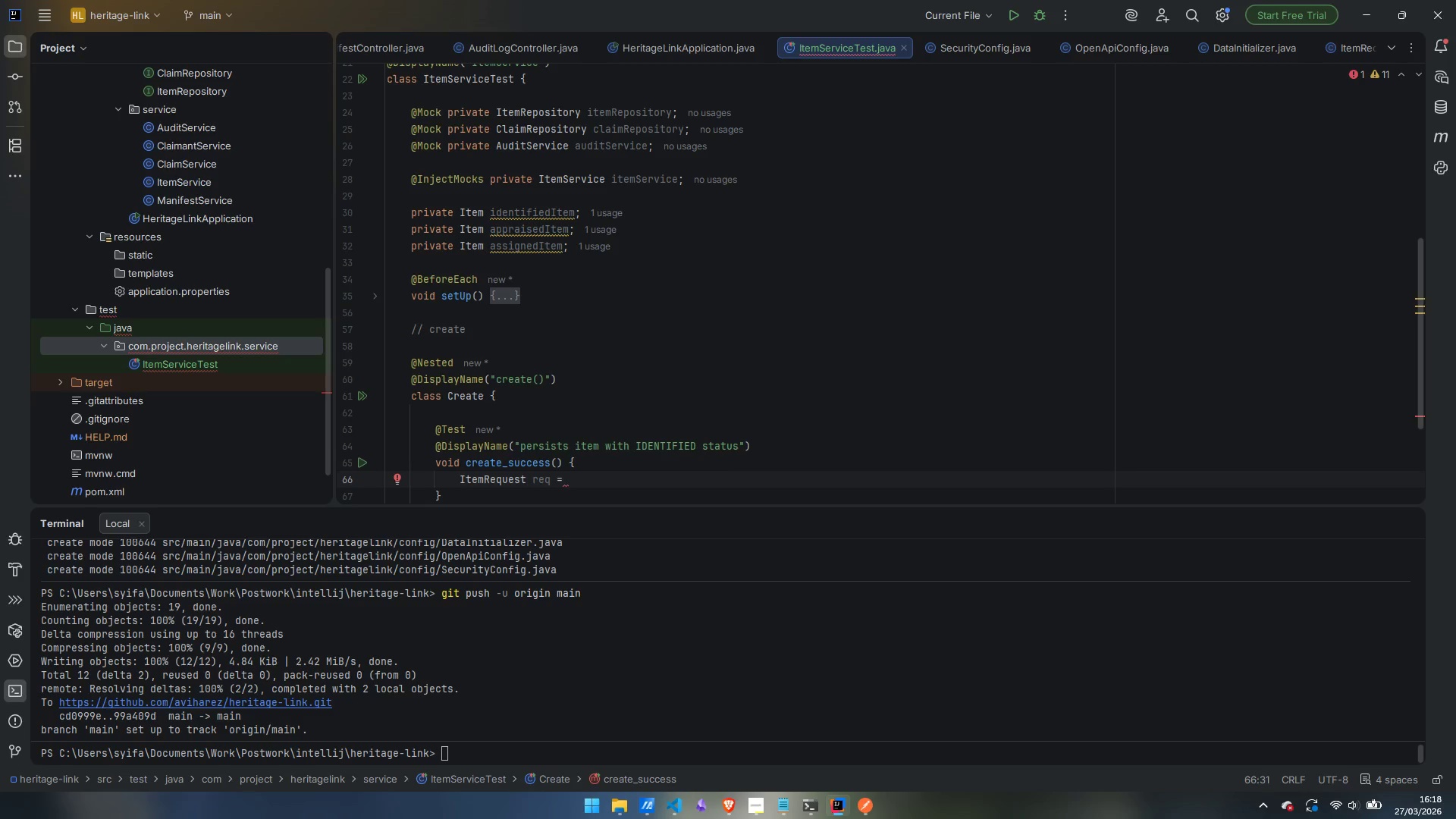 
scroll: coordinate [479, 384], scroll_direction: down, amount: 3.0
 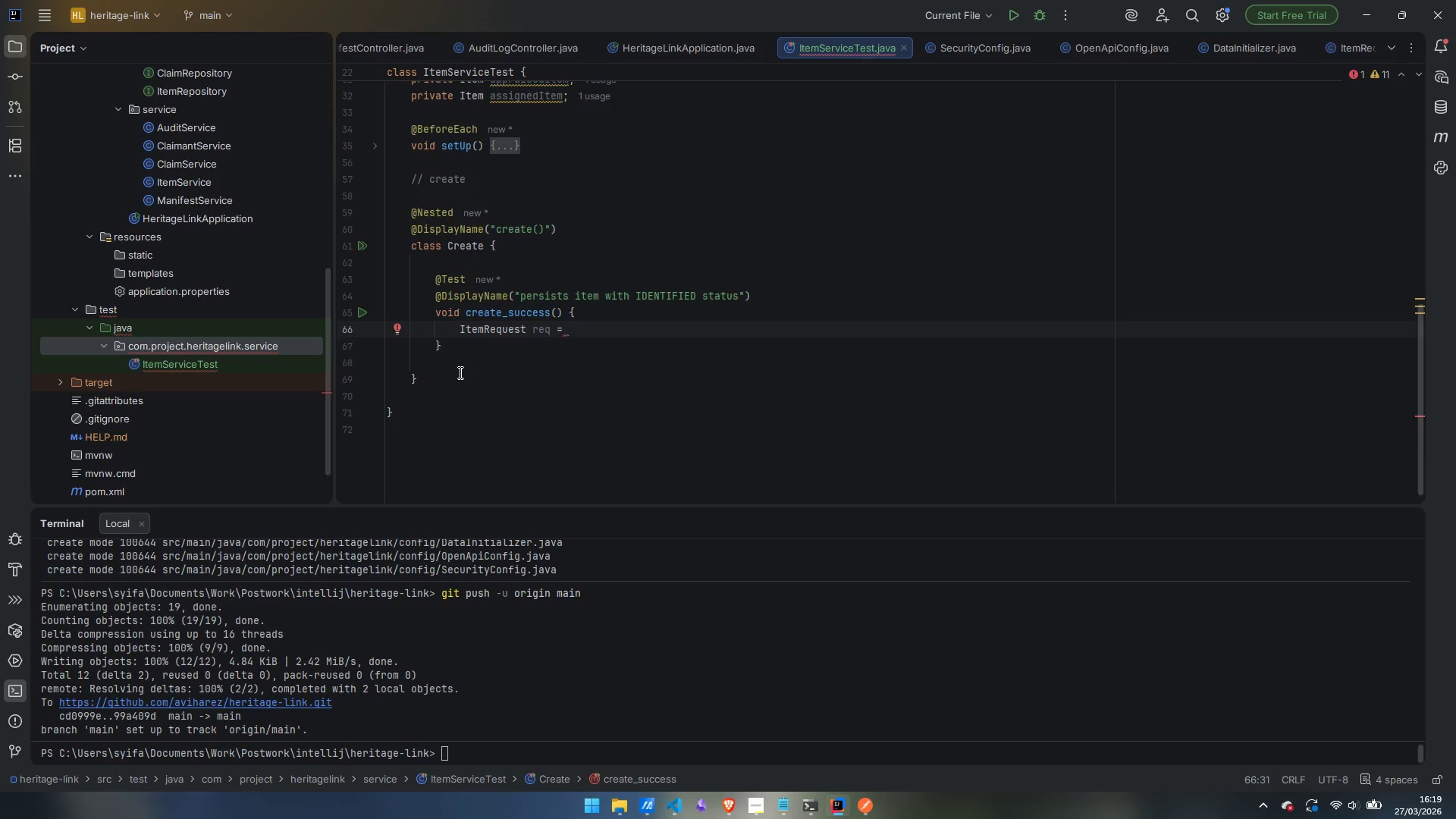 
left_click([459, 372])
 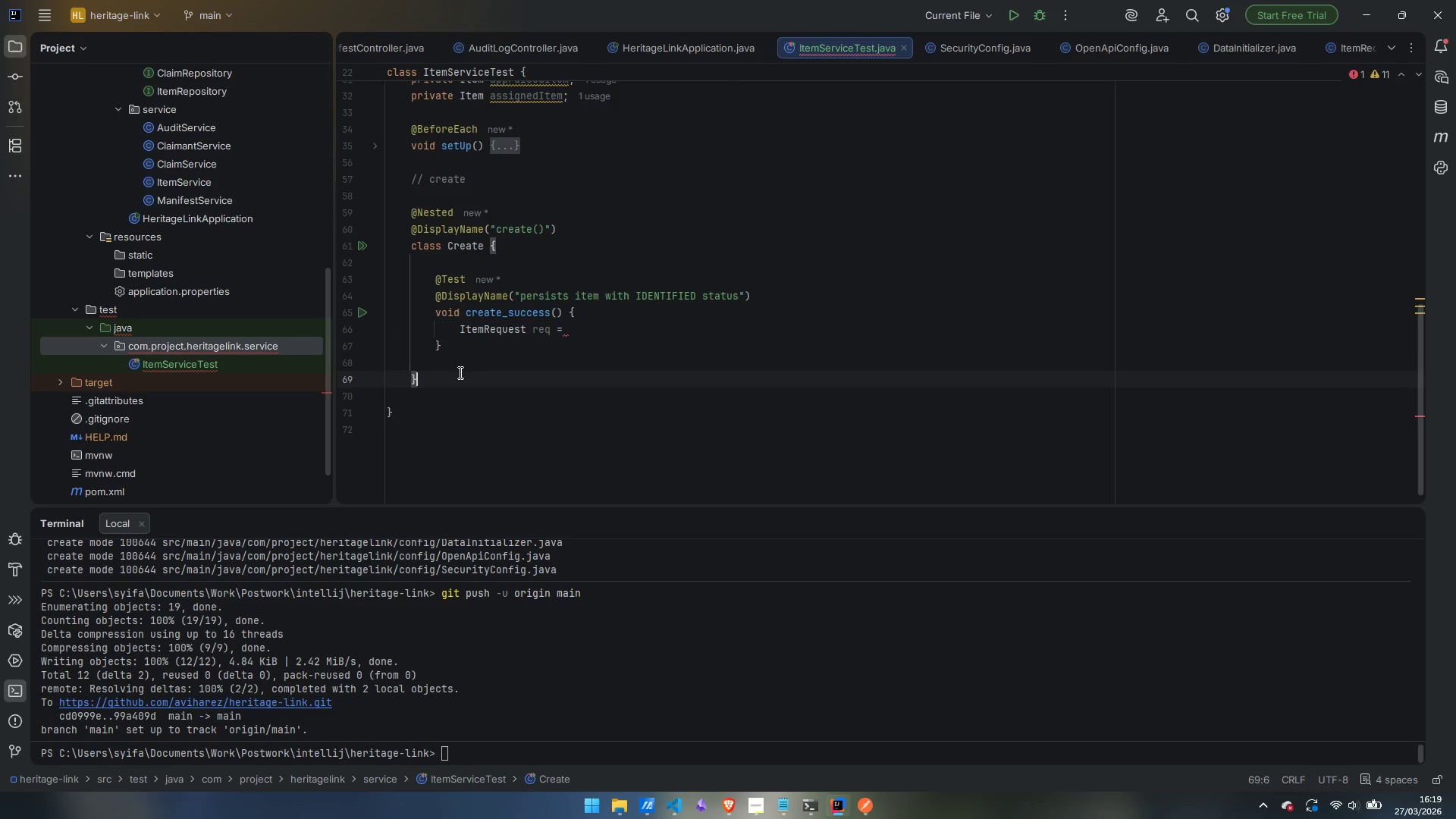 
key(Enter)
 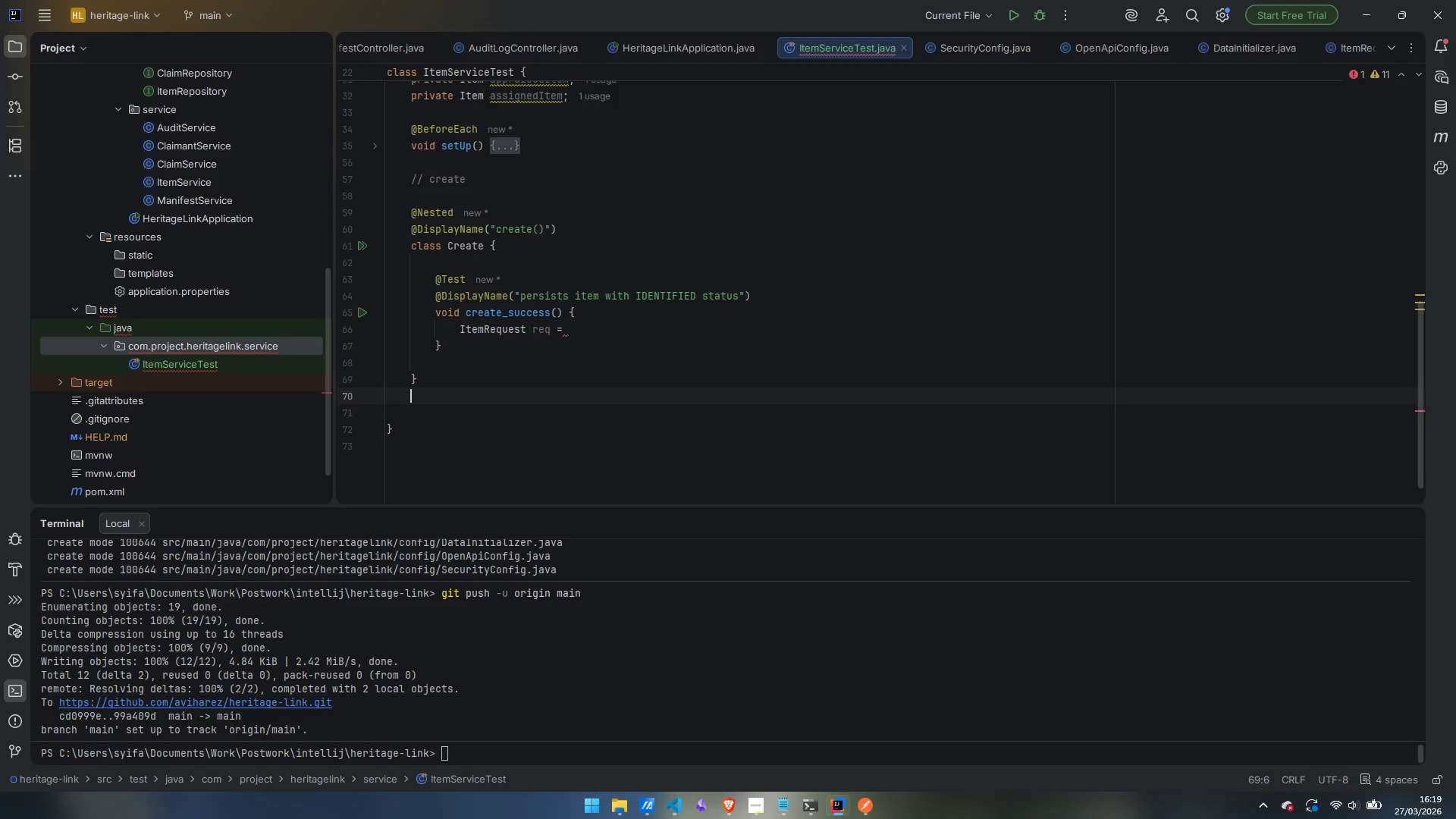 
key(Enter)
 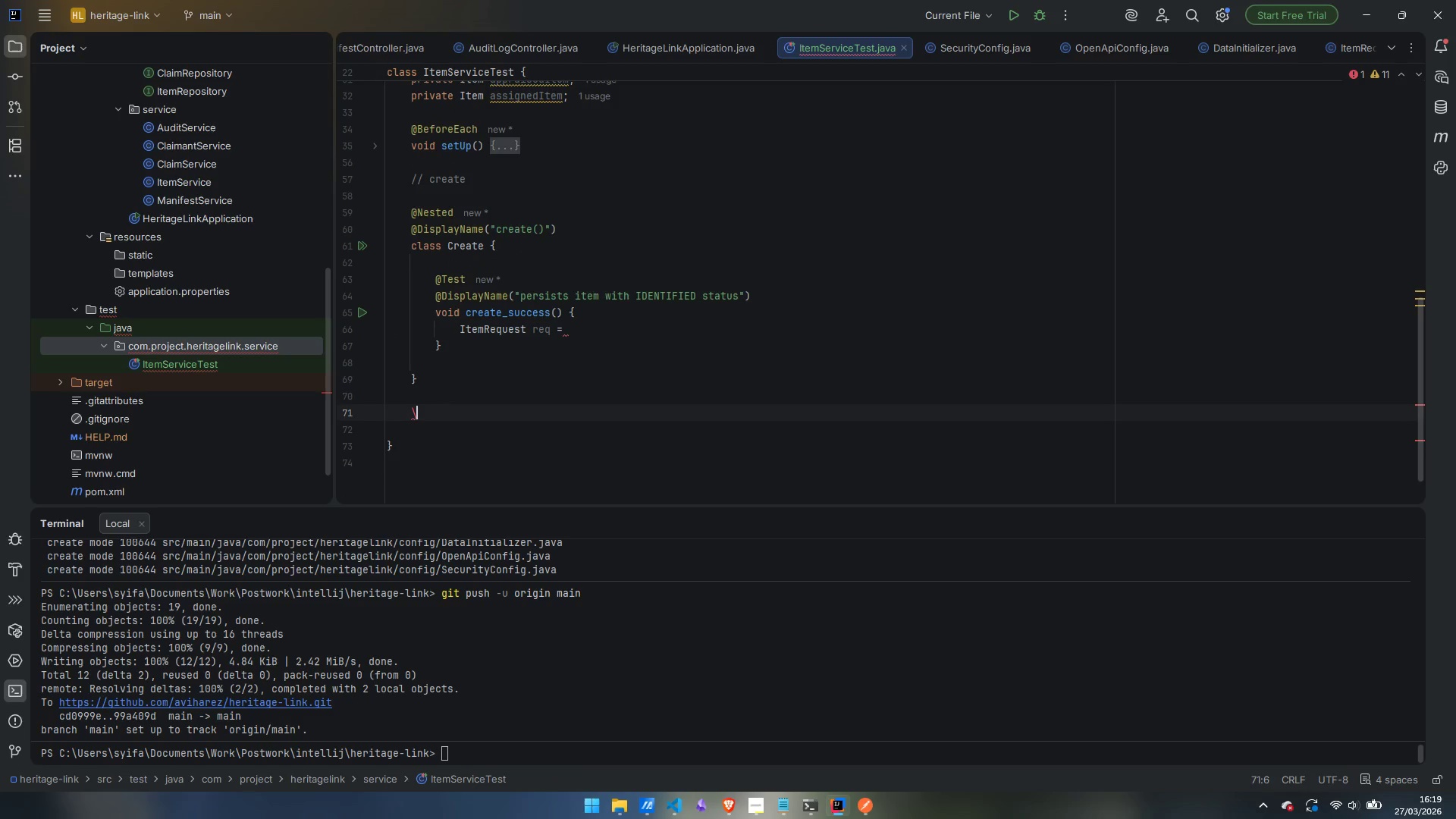 
key(Backslash)
 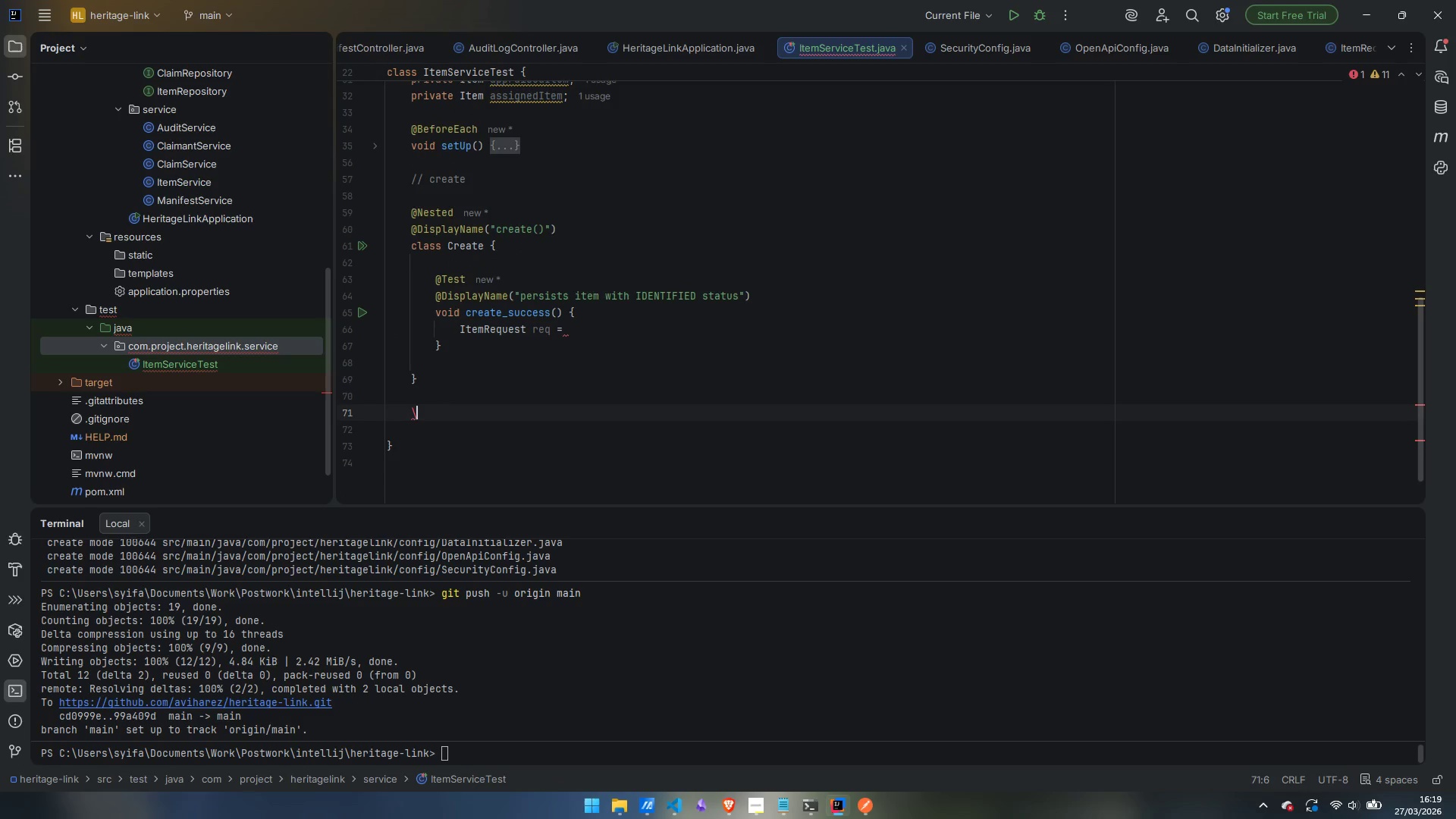 
key(Backspace)
 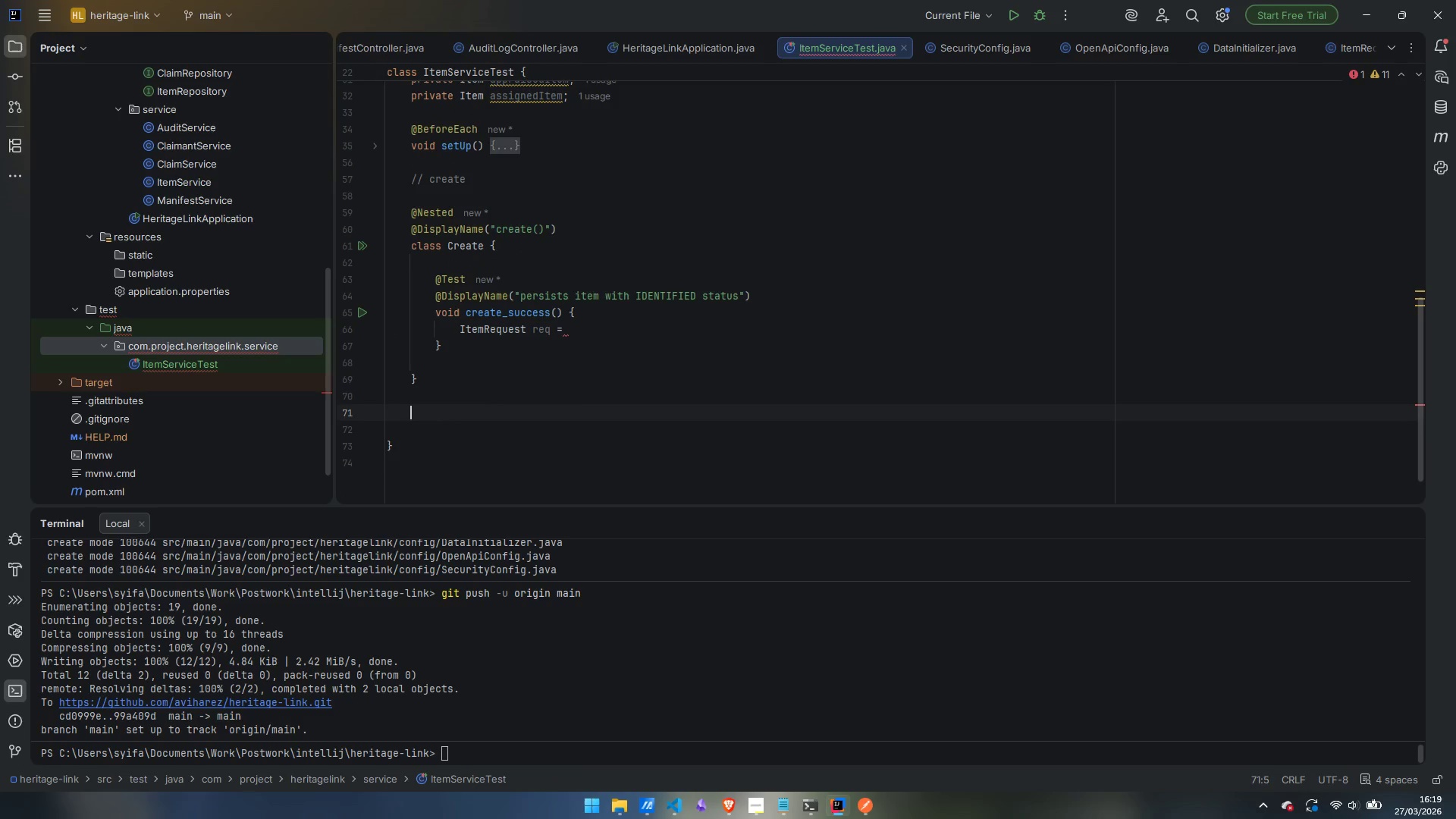 
key(Slash)
 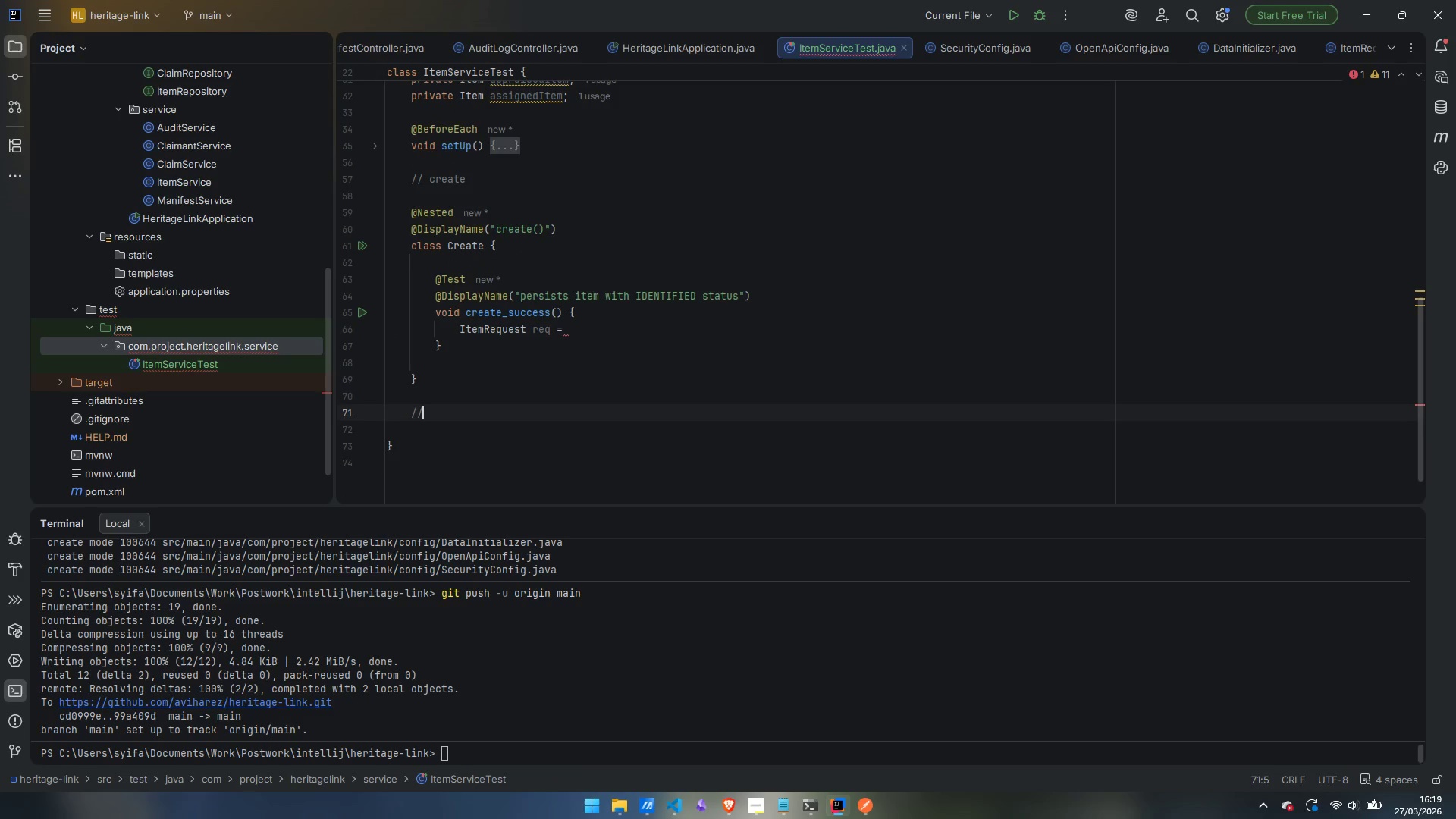 
key(Slash)
 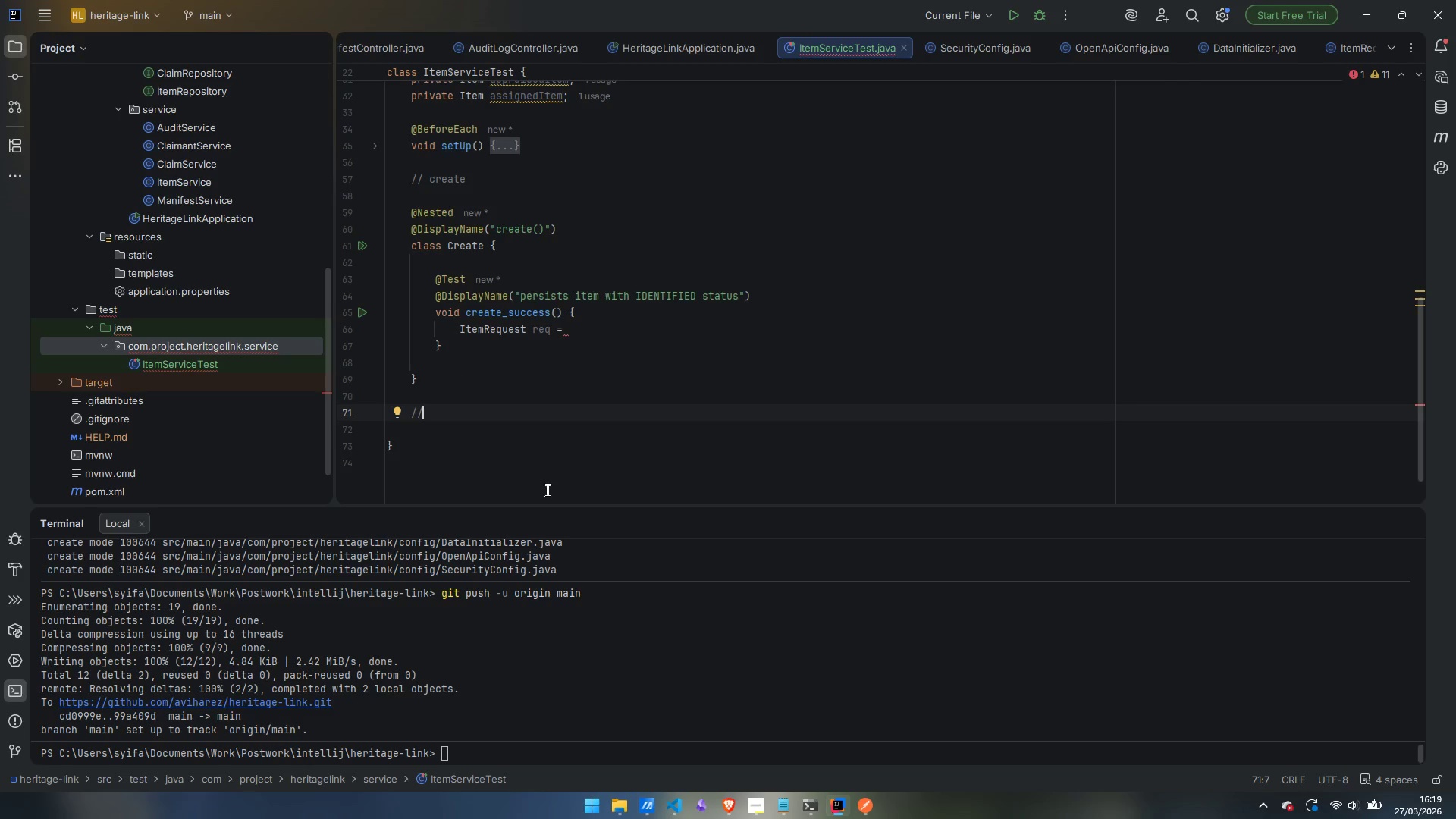 
left_click([766, 818])